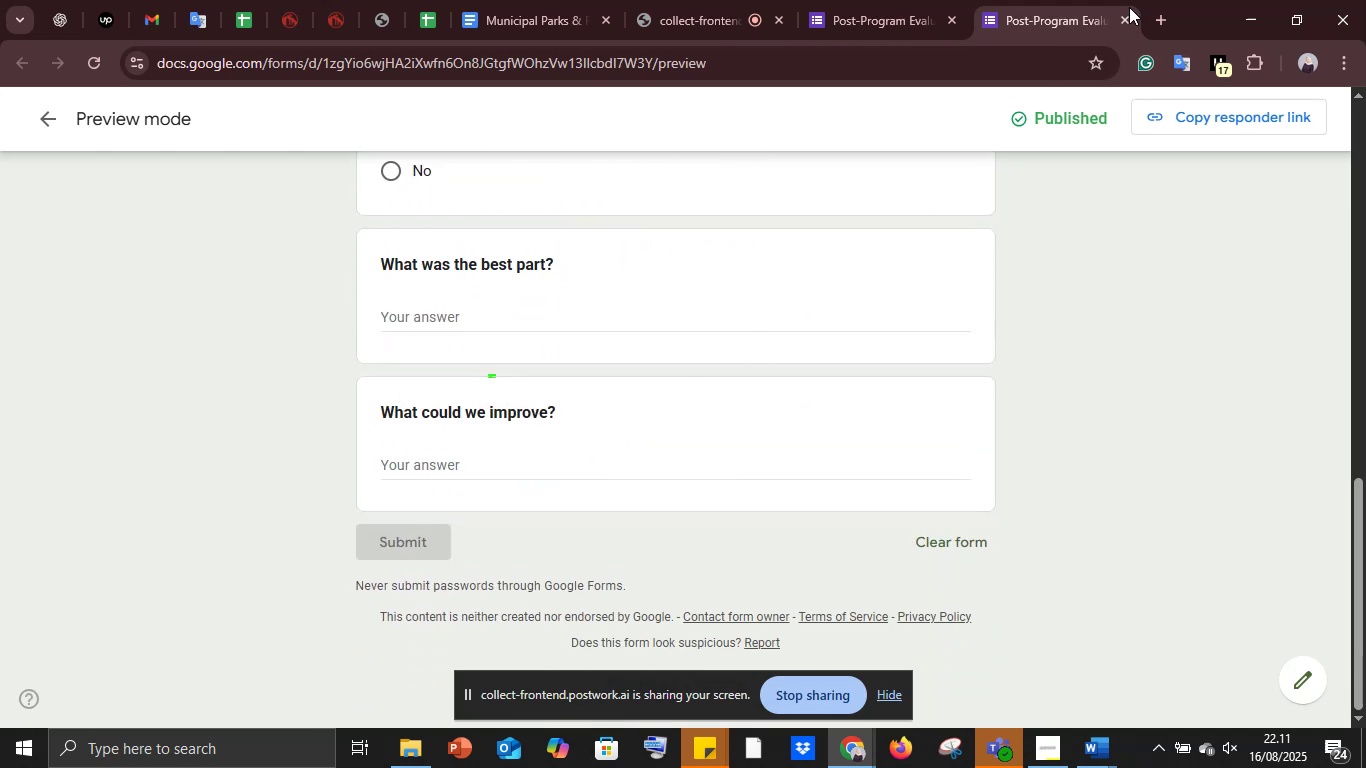 
left_click([1125, 12])
 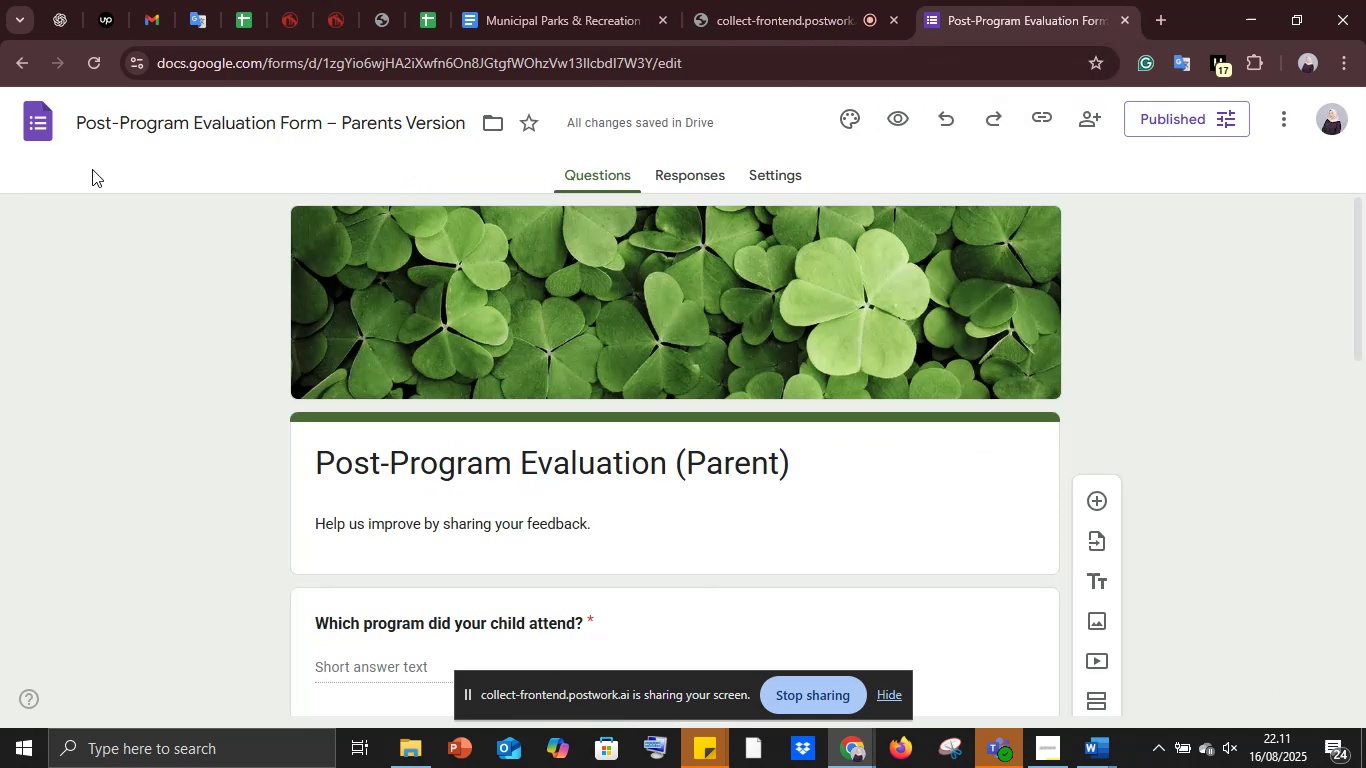 
left_click([48, 117])
 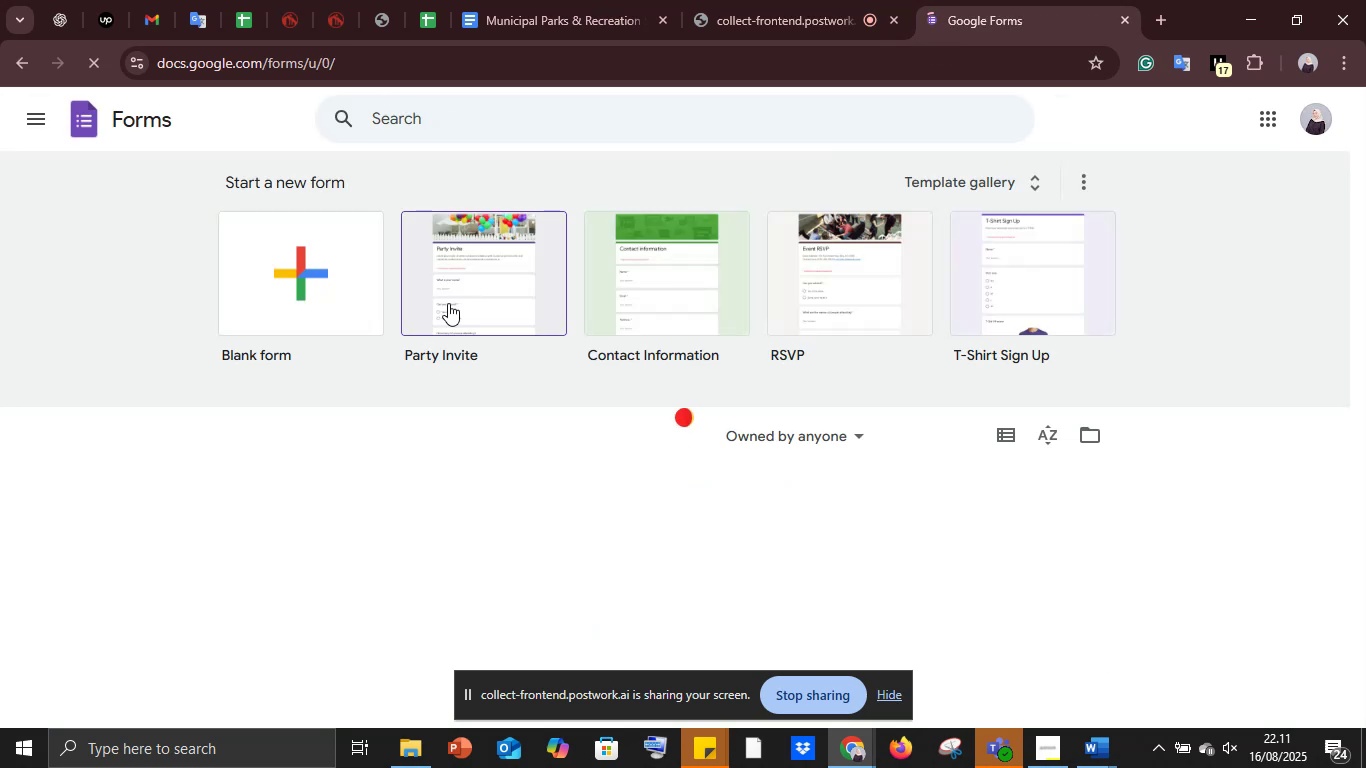 
scroll: coordinate [511, 373], scroll_direction: down, amount: 3.0
 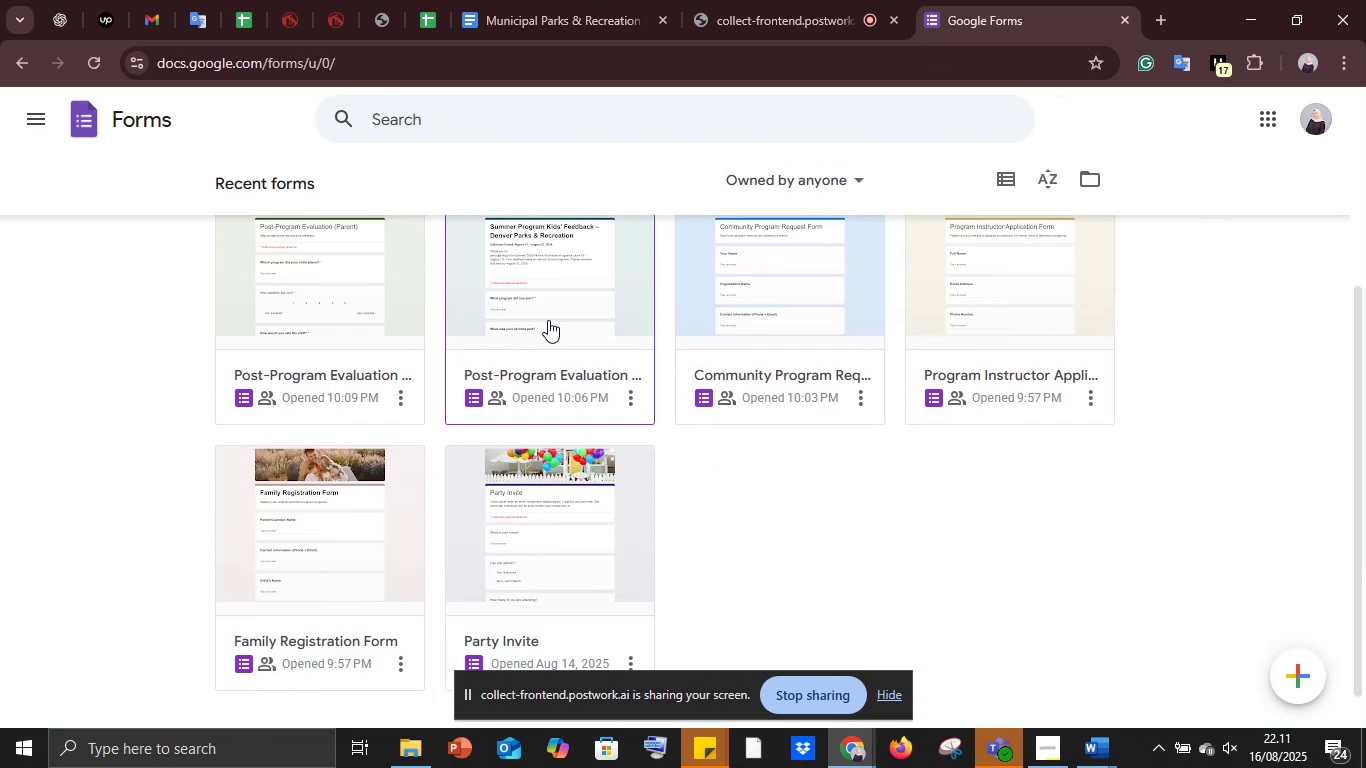 
left_click([548, 320])
 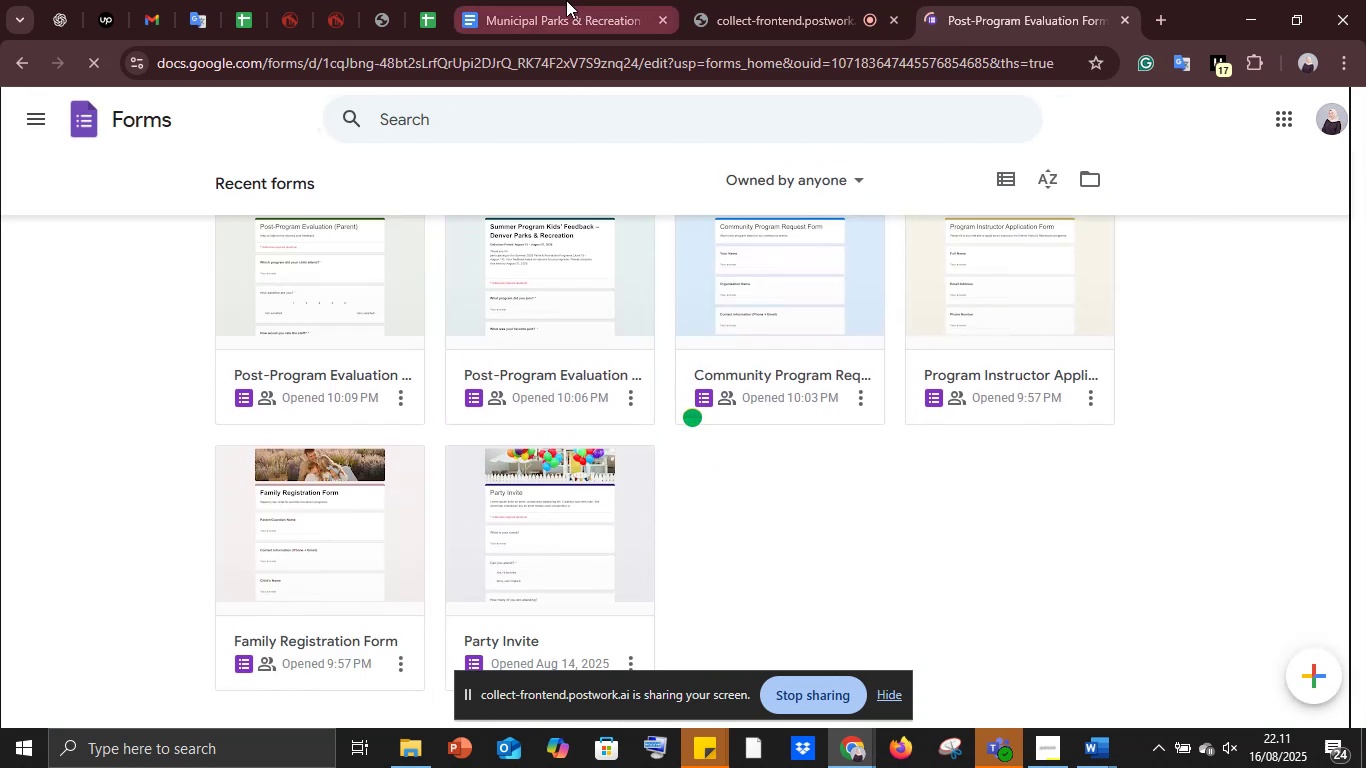 
left_click([753, 0])
 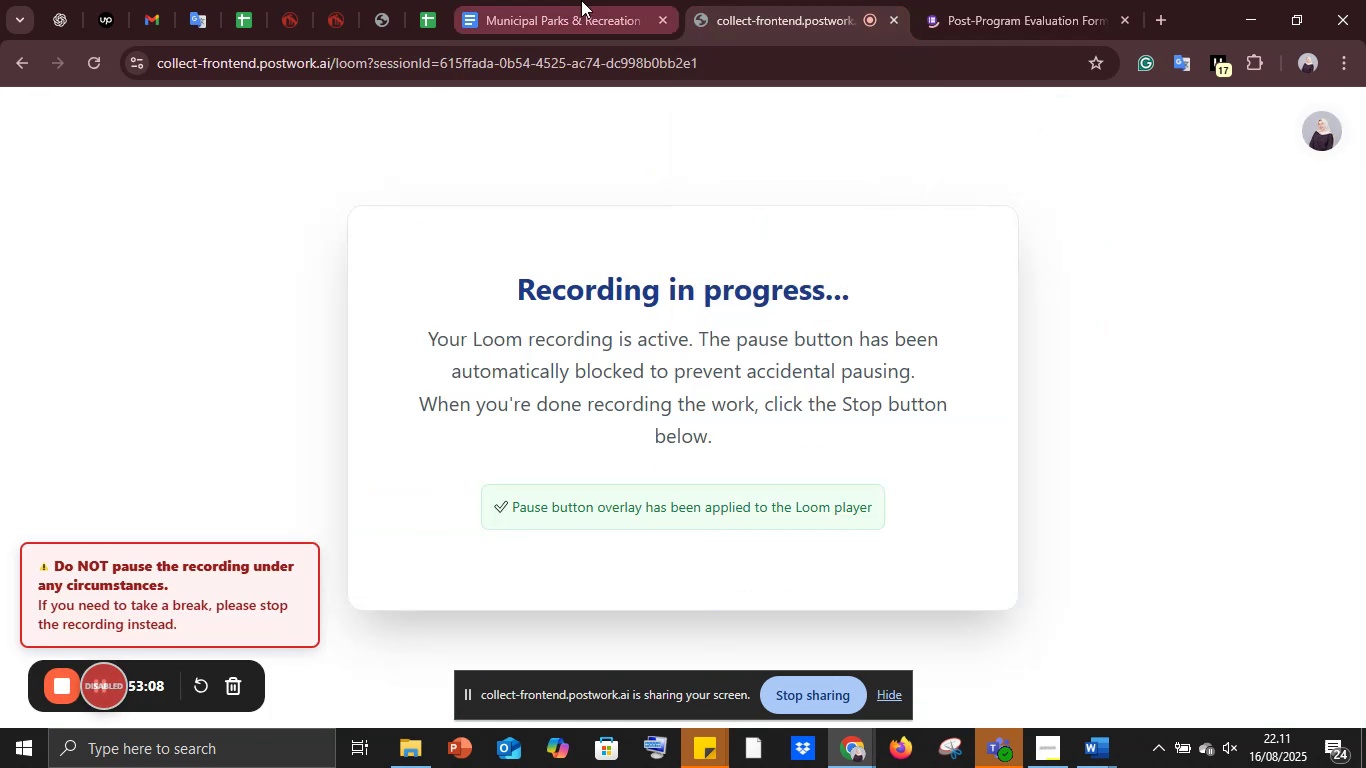 
left_click([581, 0])
 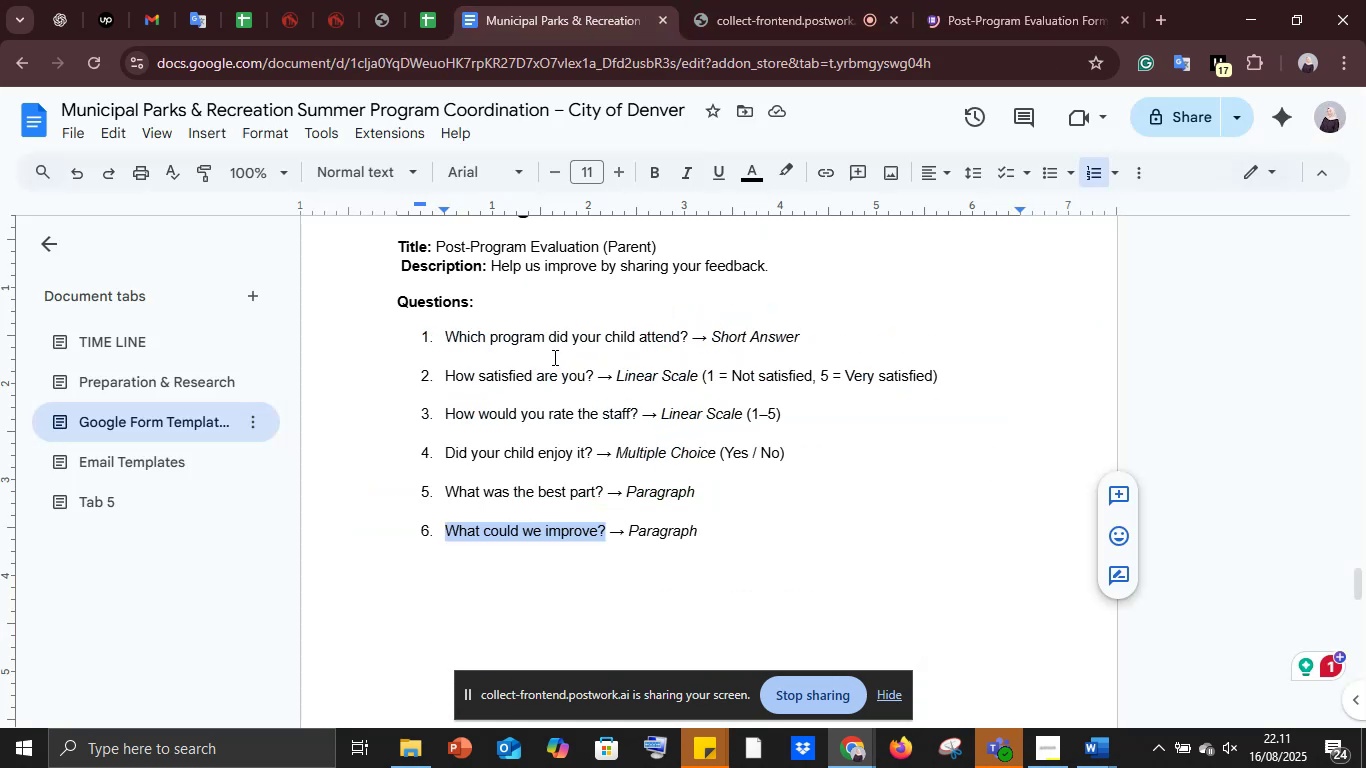 
scroll: coordinate [474, 431], scroll_direction: down, amount: 11.0
 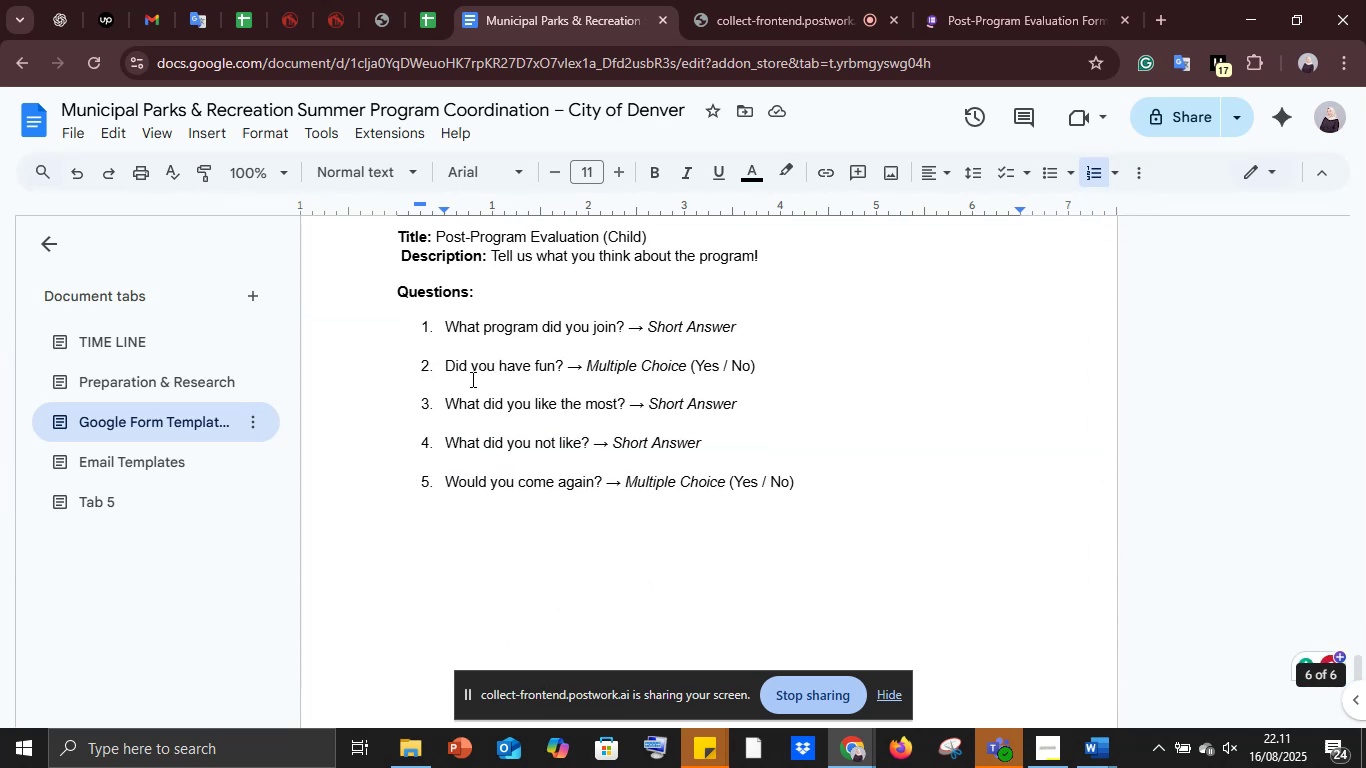 
scroll: coordinate [470, 378], scroll_direction: up, amount: 2.0
 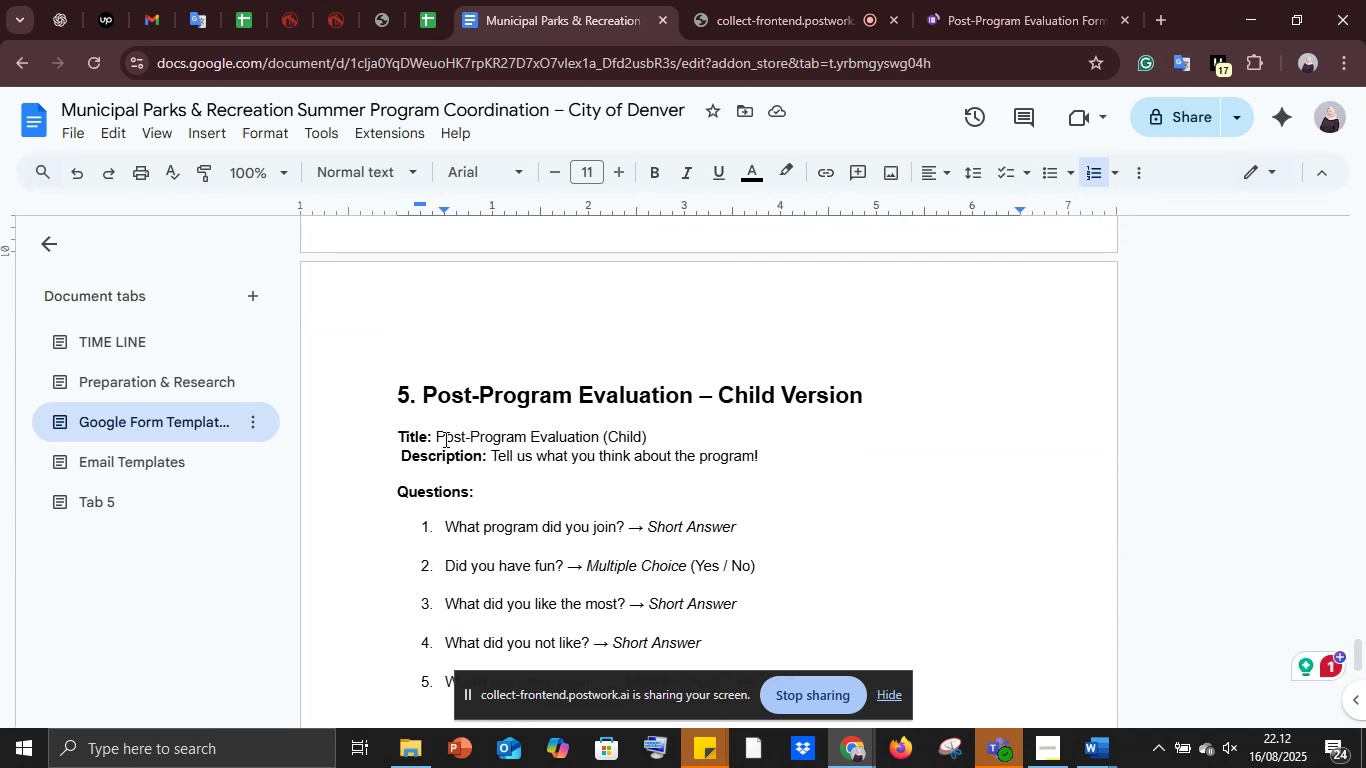 
left_click_drag(start_coordinate=[434, 438], to_coordinate=[656, 432])
 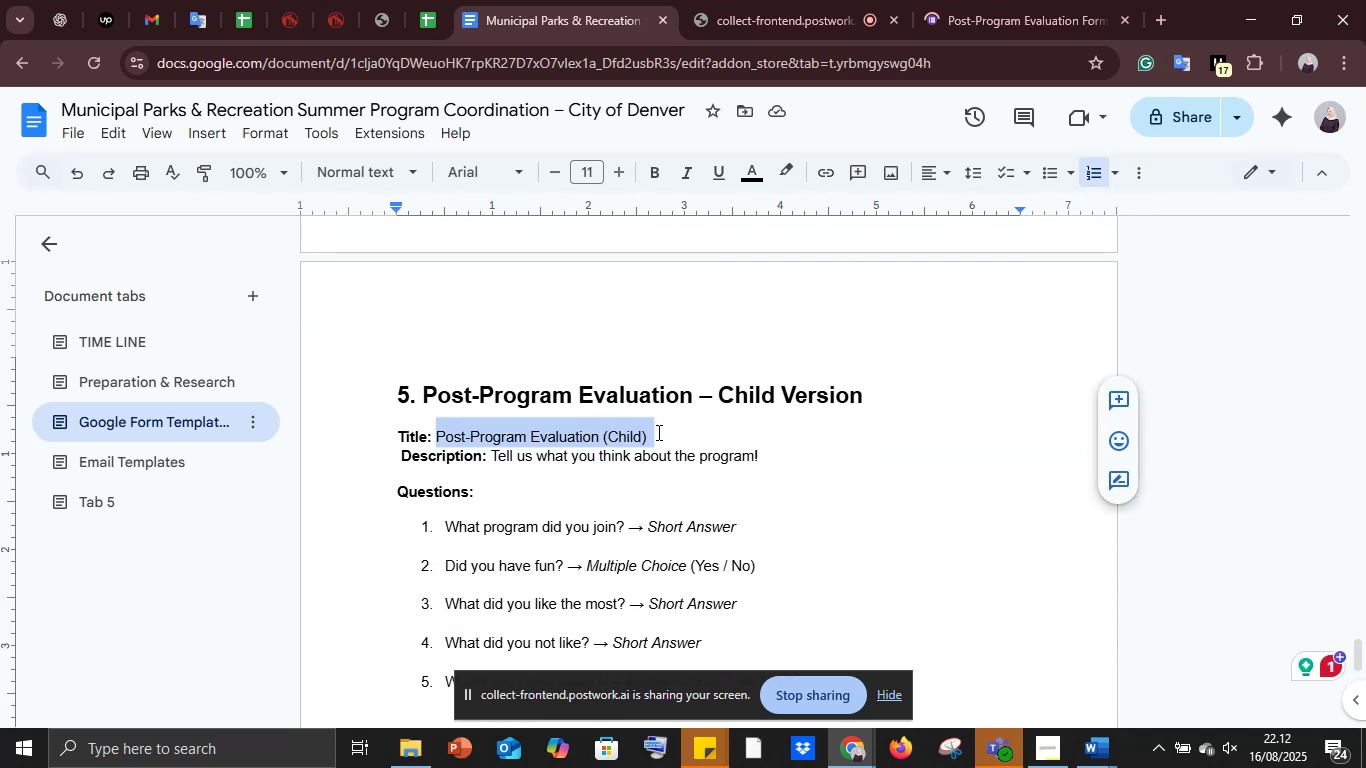 
key(Control+C)
 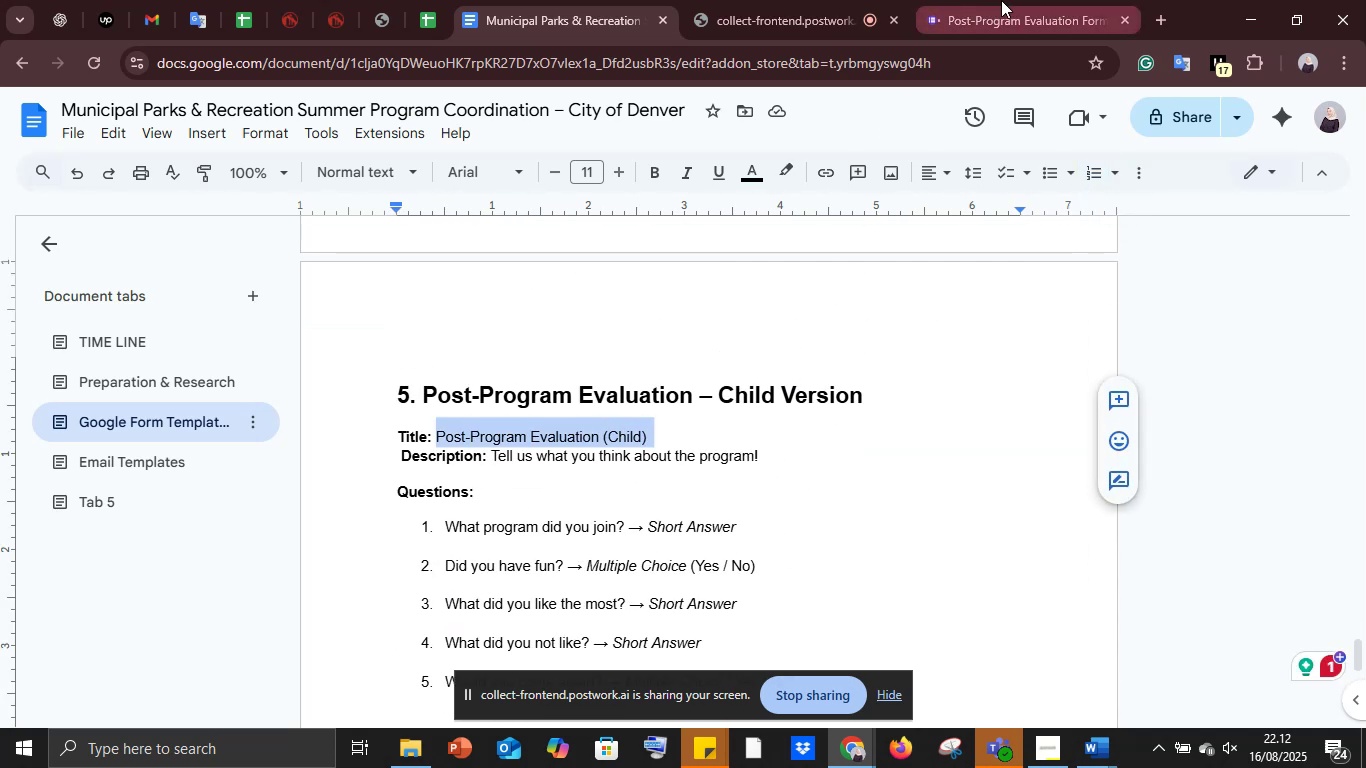 
left_click([1001, 0])
 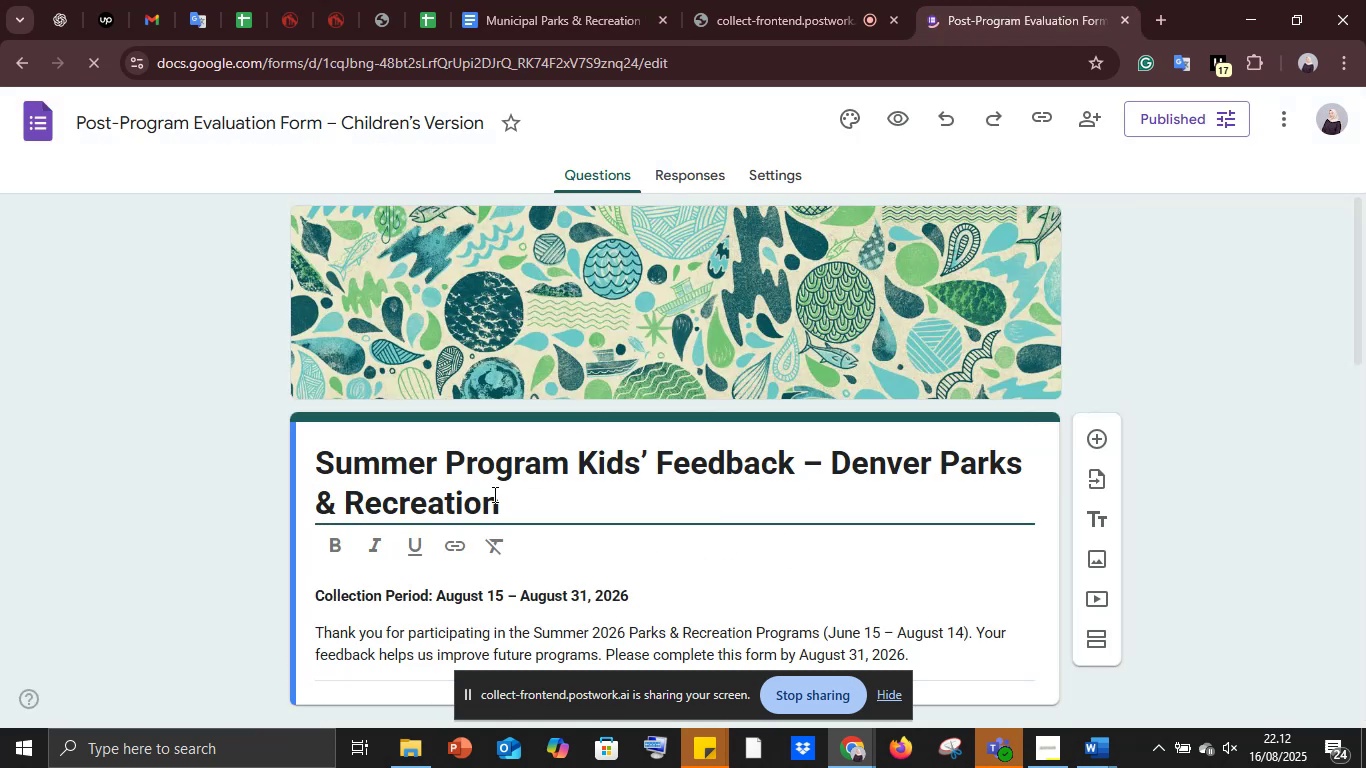 
left_click([476, 488])
 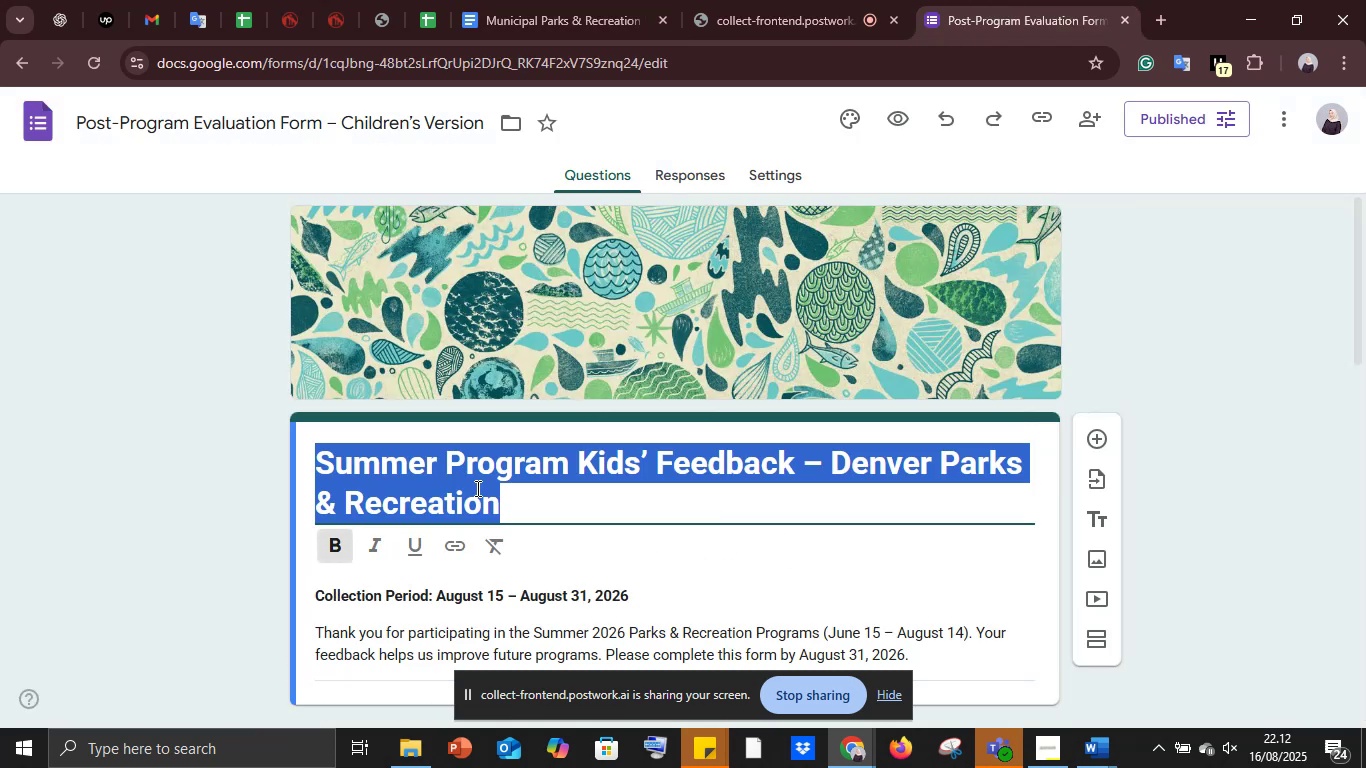 
key(Control+A)
 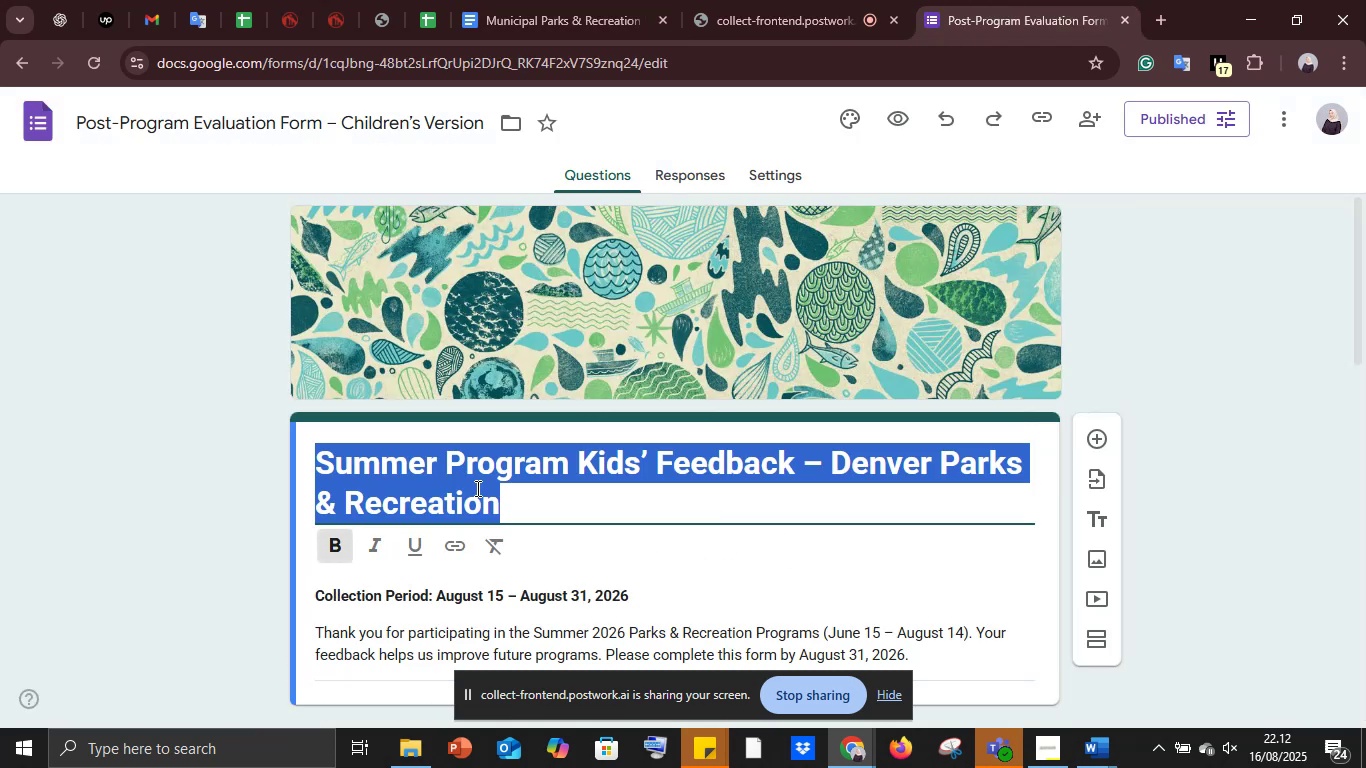 
key(Control+V)
 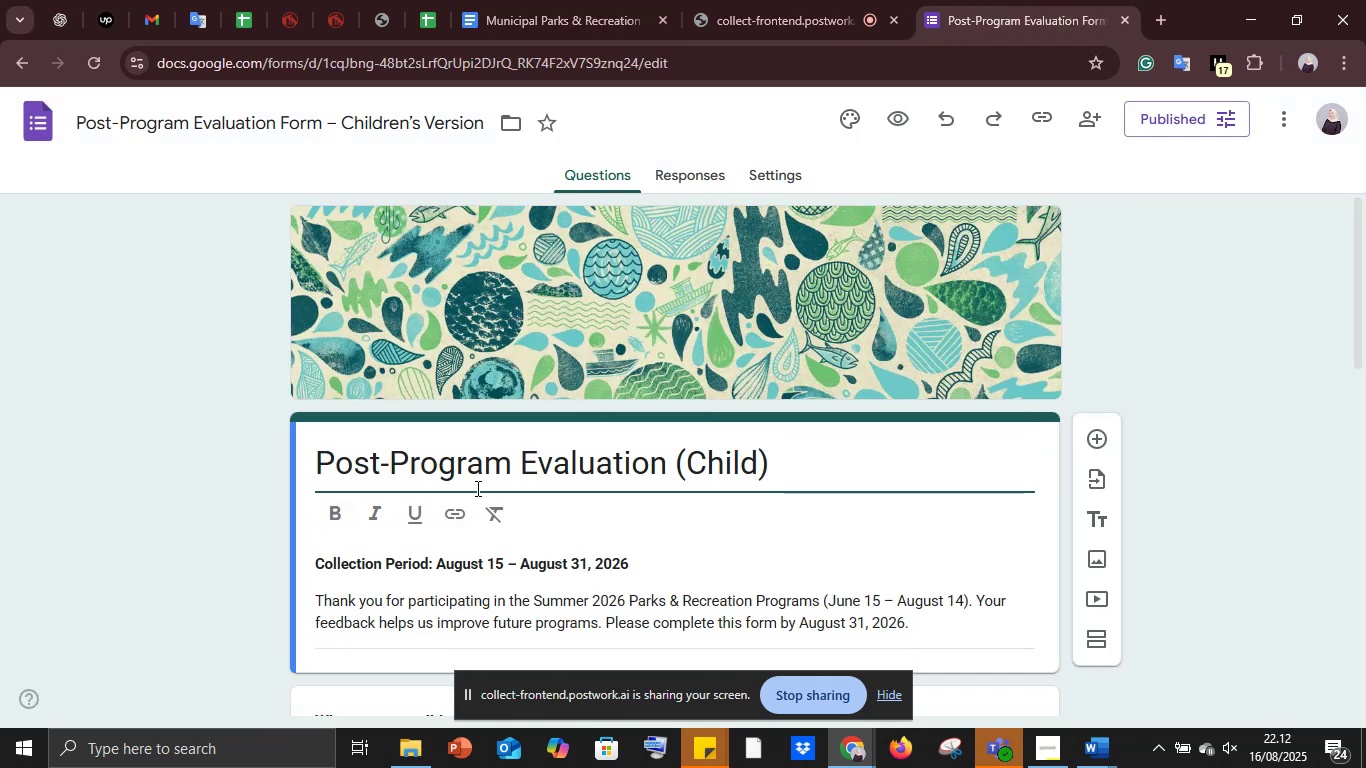 
scroll: coordinate [476, 488], scroll_direction: down, amount: 1.0
 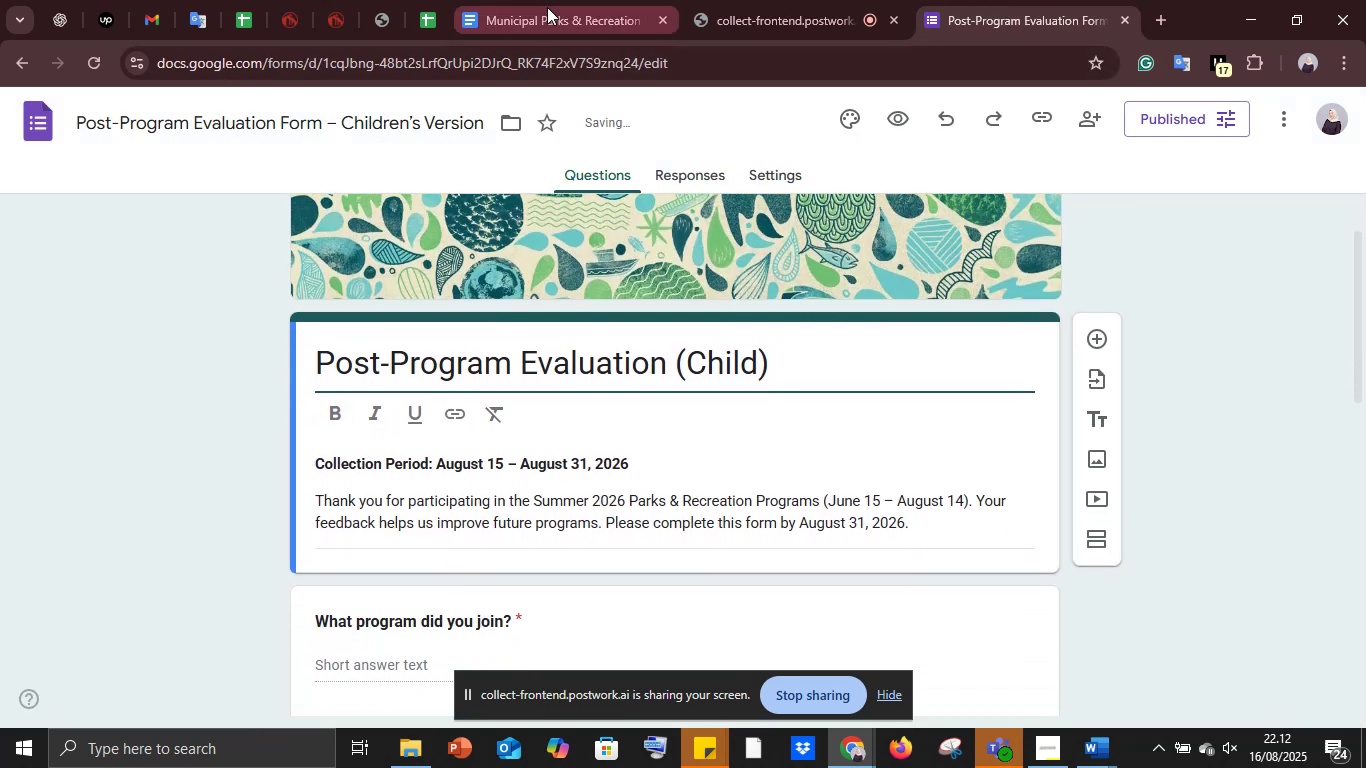 
left_click([547, 5])
 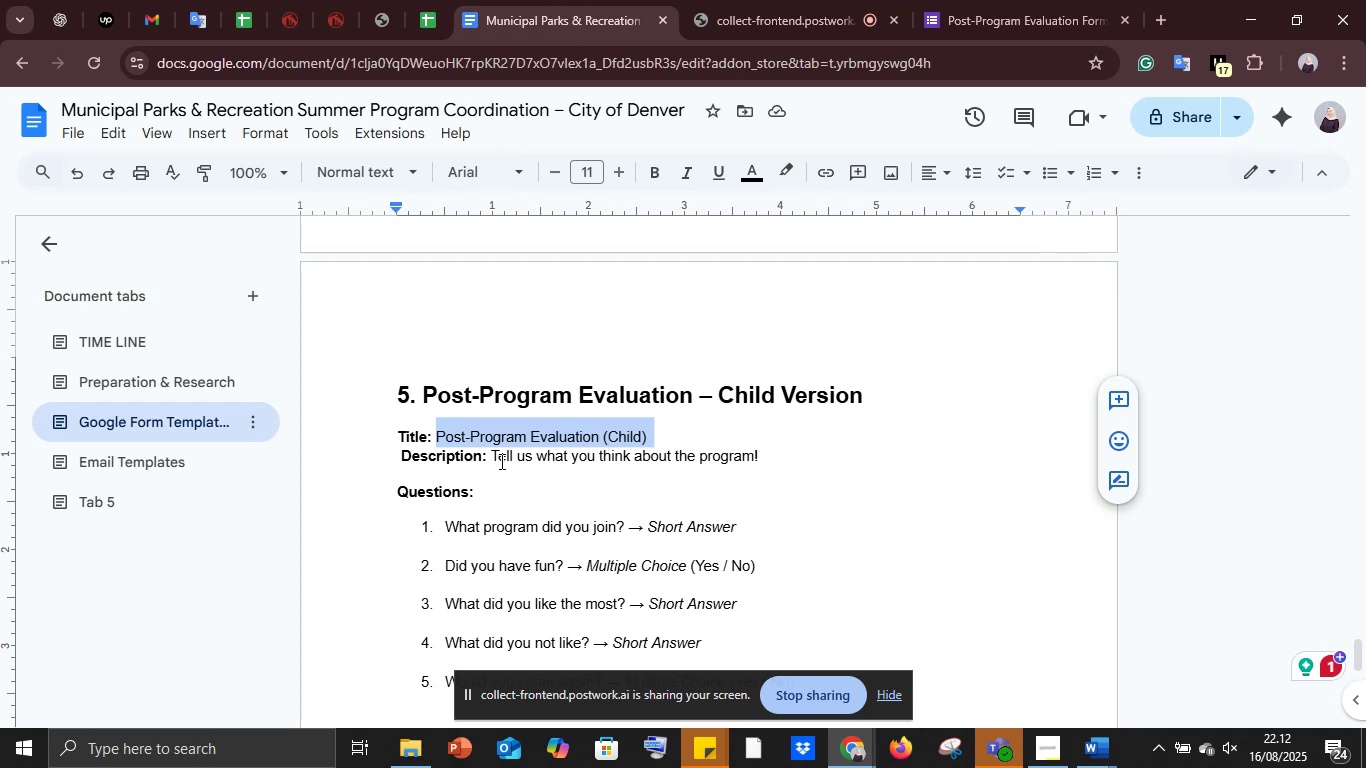 
left_click_drag(start_coordinate=[492, 458], to_coordinate=[773, 460])
 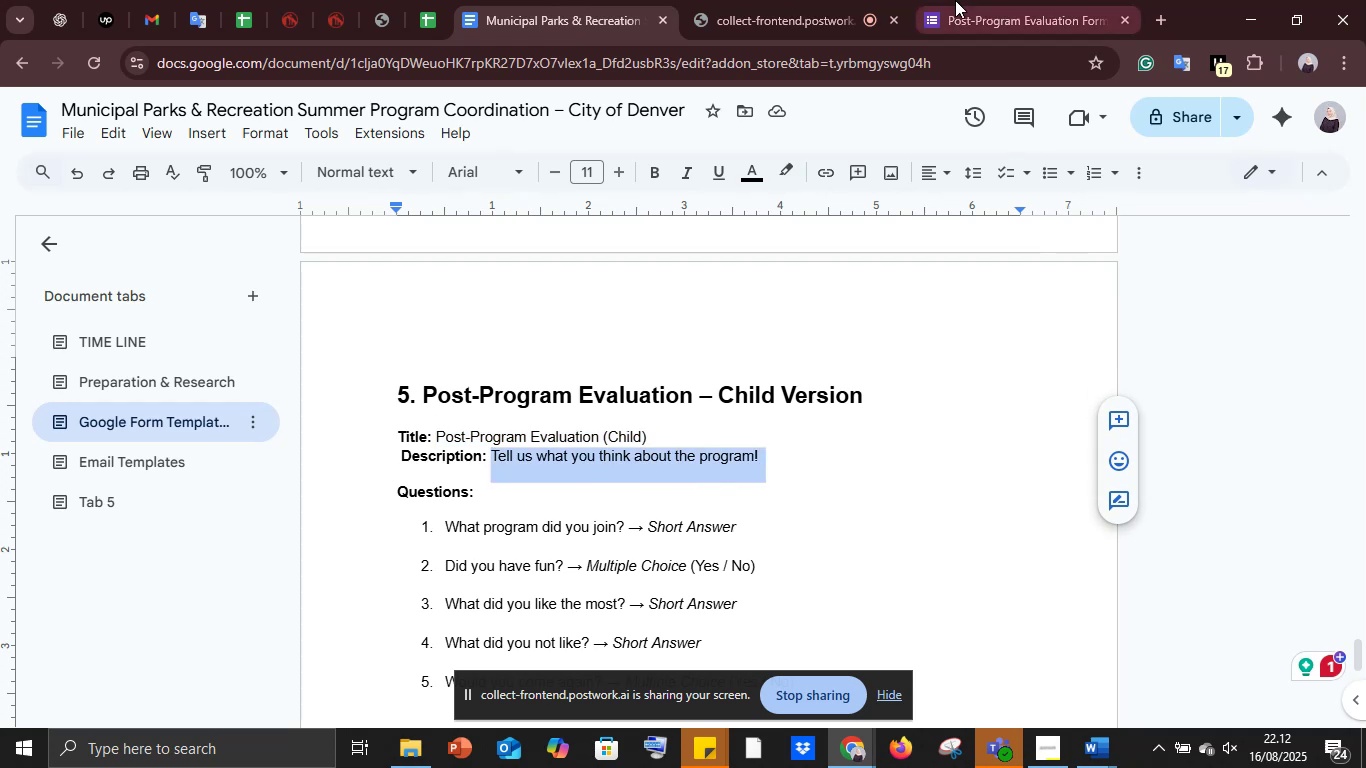 
key(Control+C)
 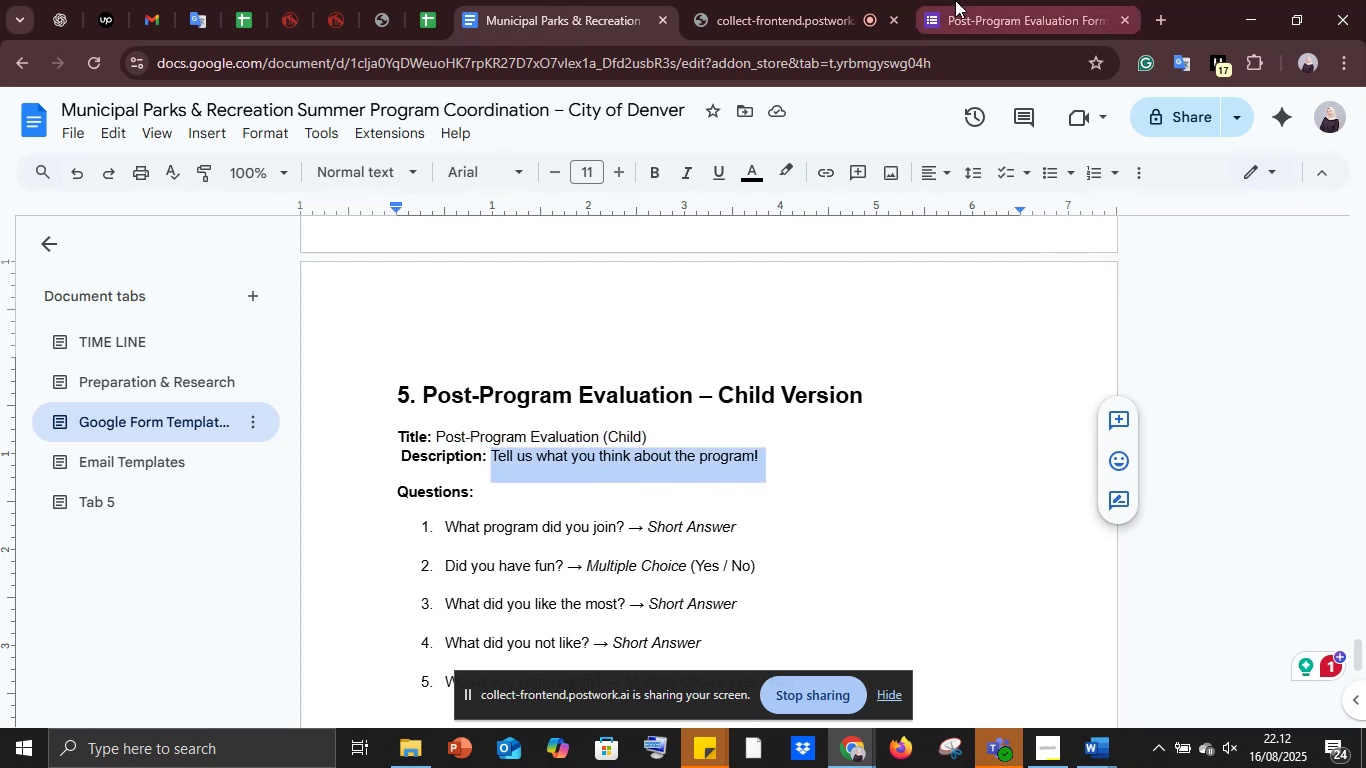 
left_click([955, 0])
 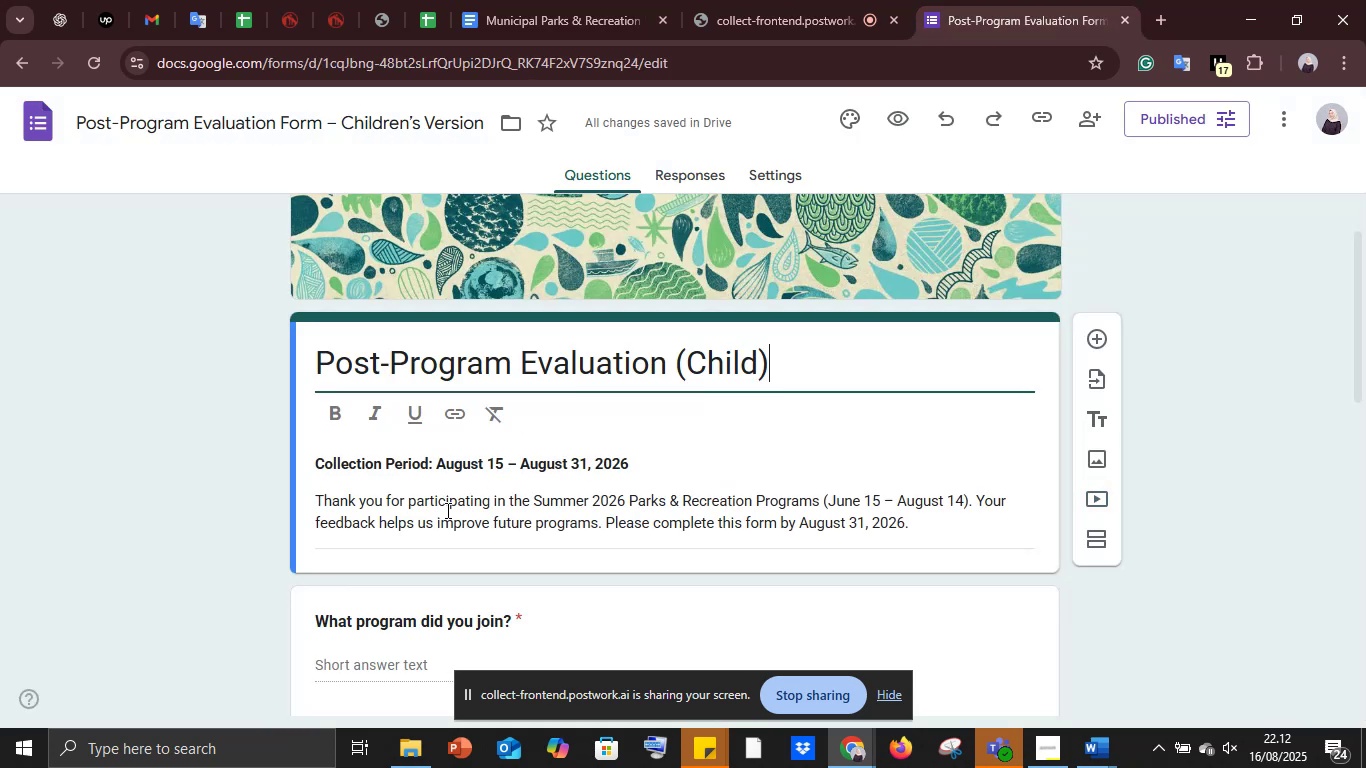 
key(Control+A)
 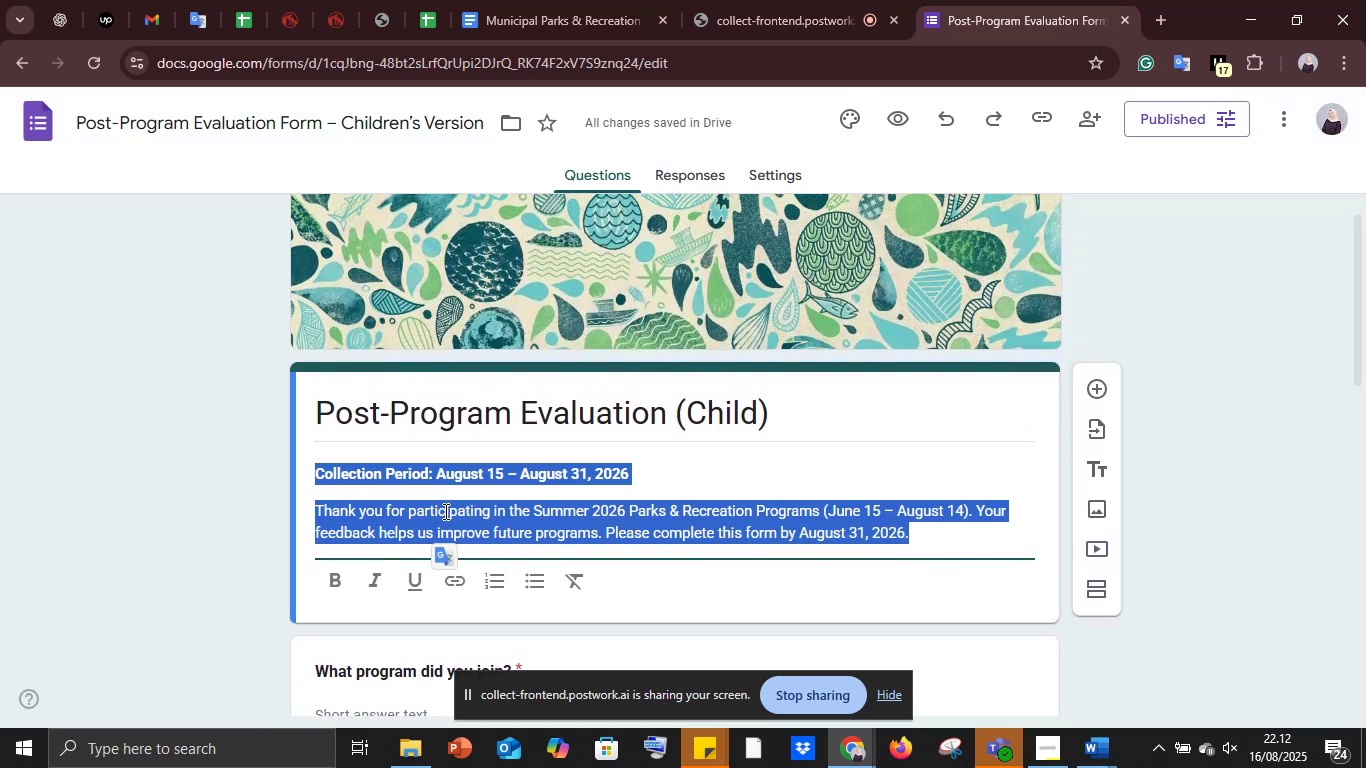 
key(Control+V)
 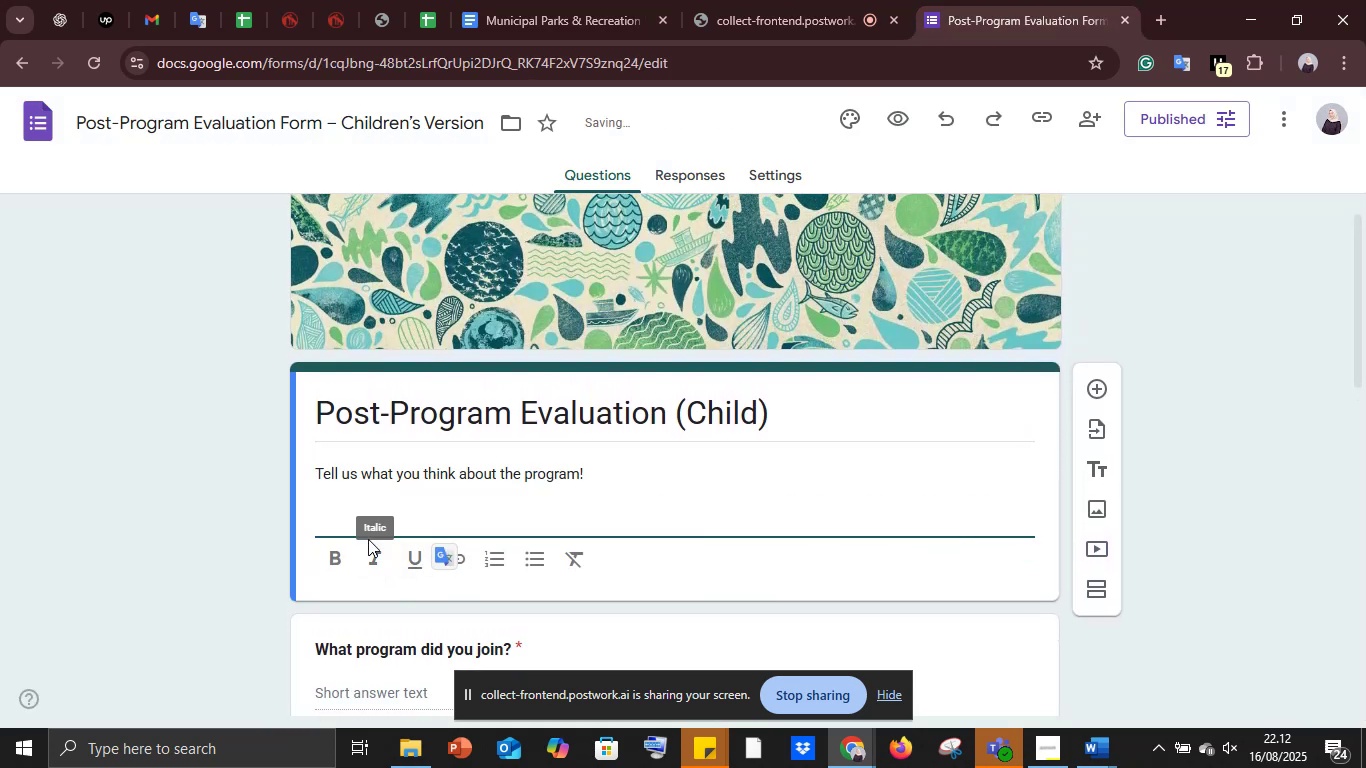 
key(Backspace)
 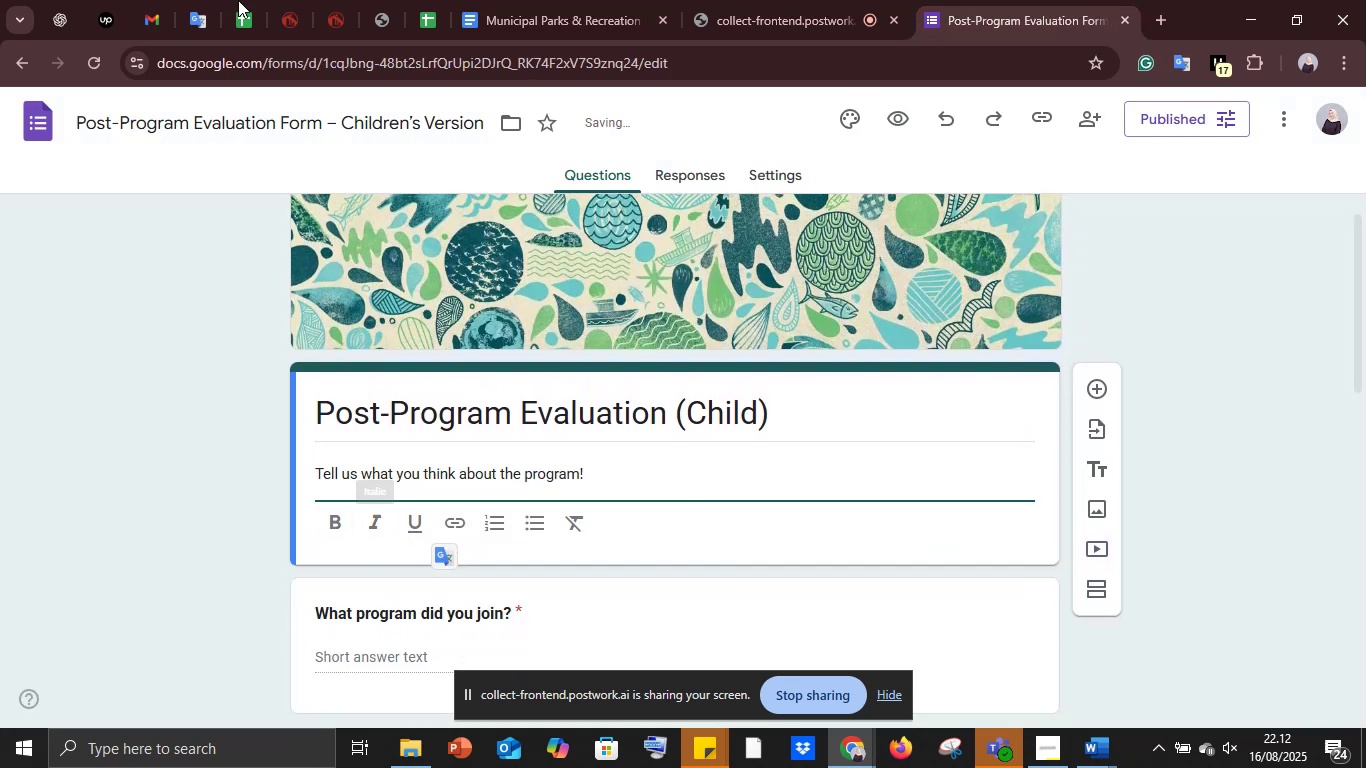 
left_click([586, 0])
 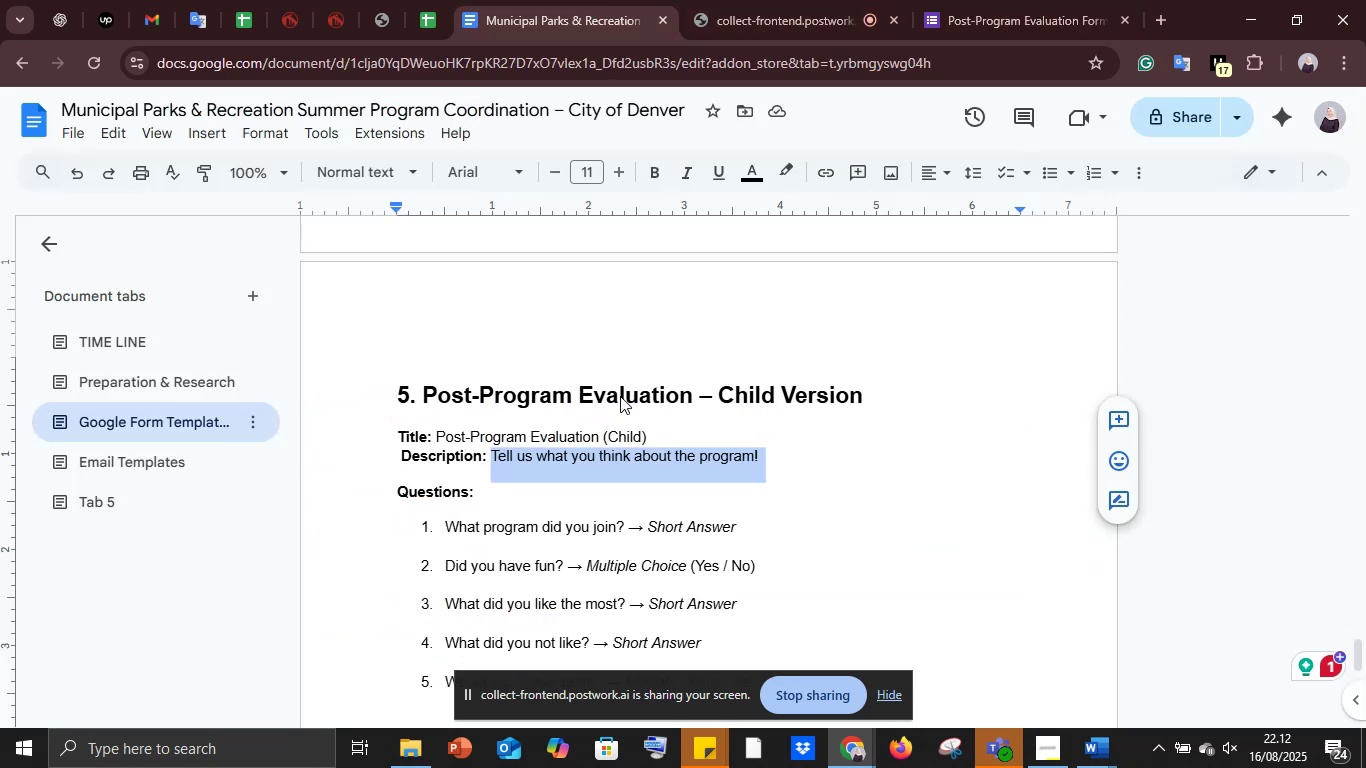 
scroll: coordinate [573, 449], scroll_direction: down, amount: 2.0
 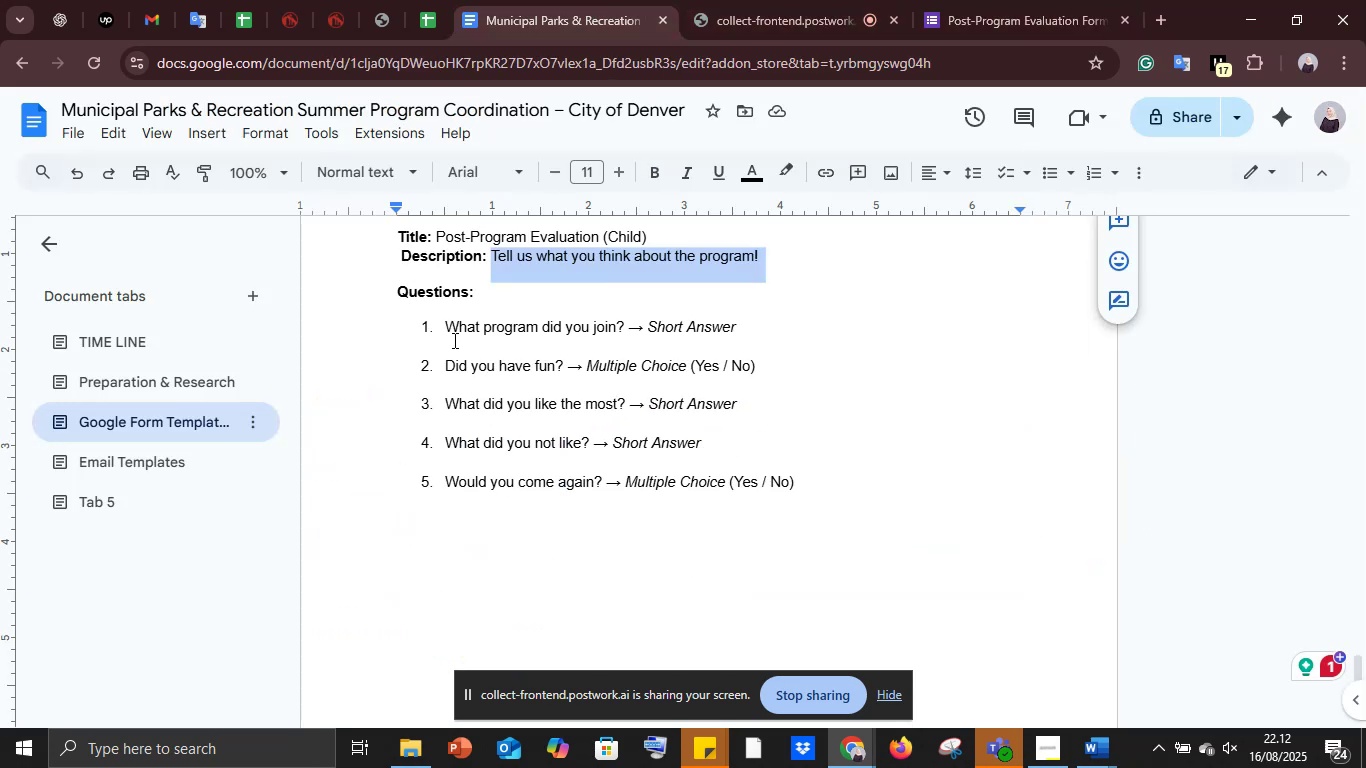 
left_click_drag(start_coordinate=[445, 332], to_coordinate=[626, 324])
 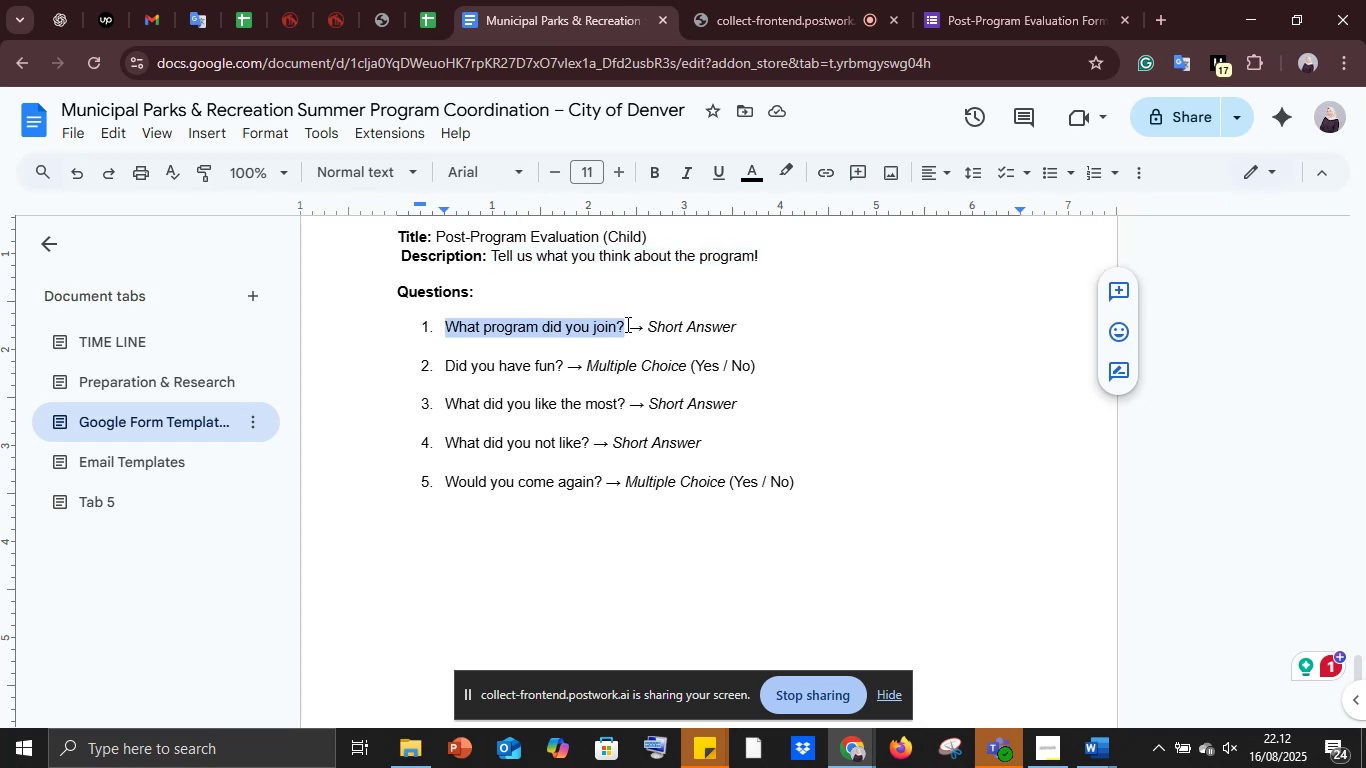 
key(Control+C)
 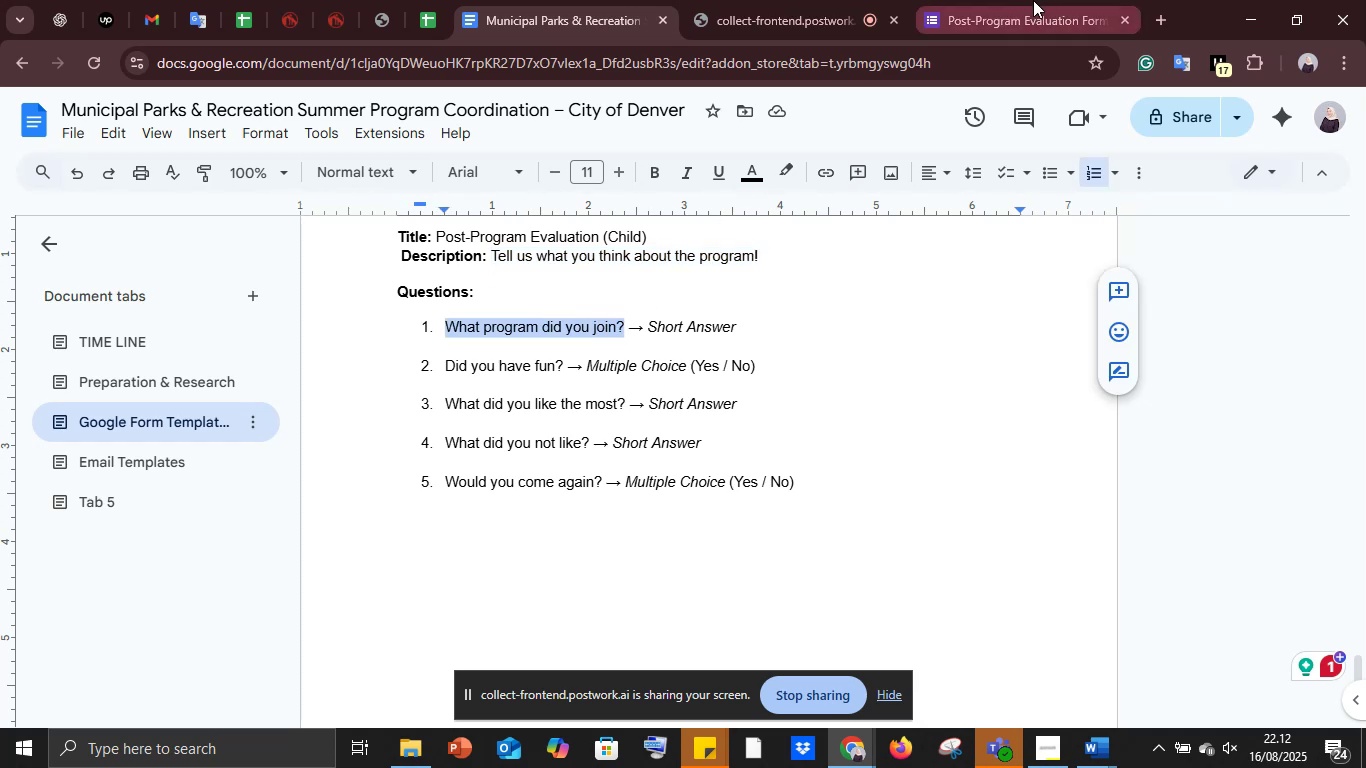 
left_click([1033, 0])
 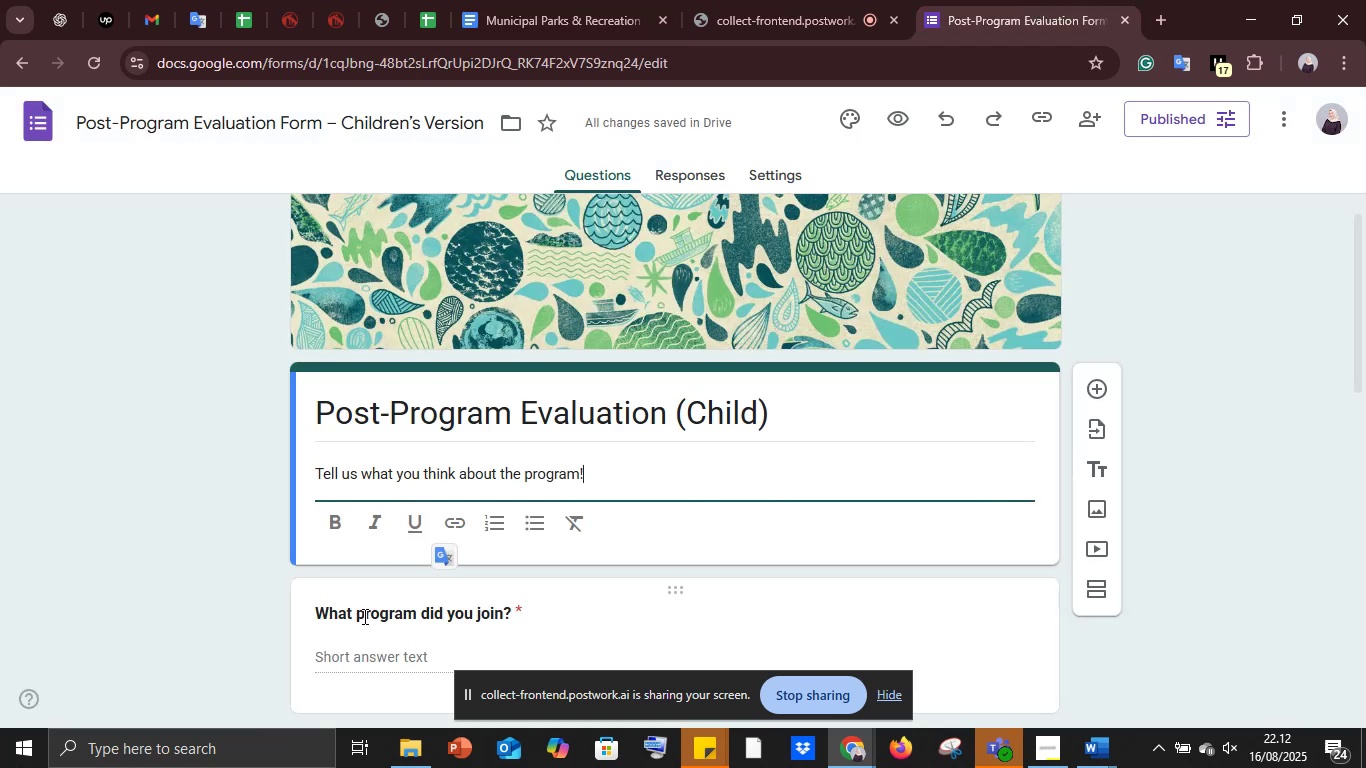 
left_click([361, 611])
 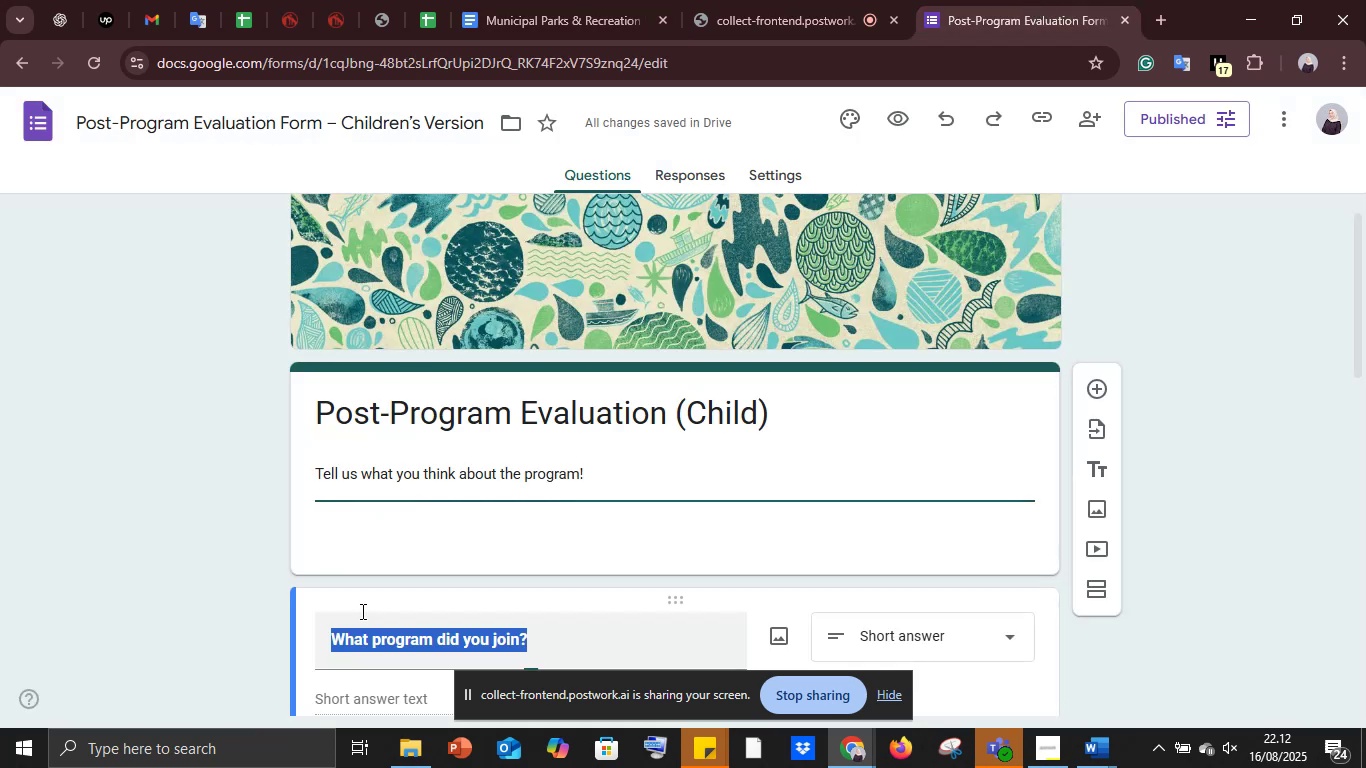 
key(Control+V)
 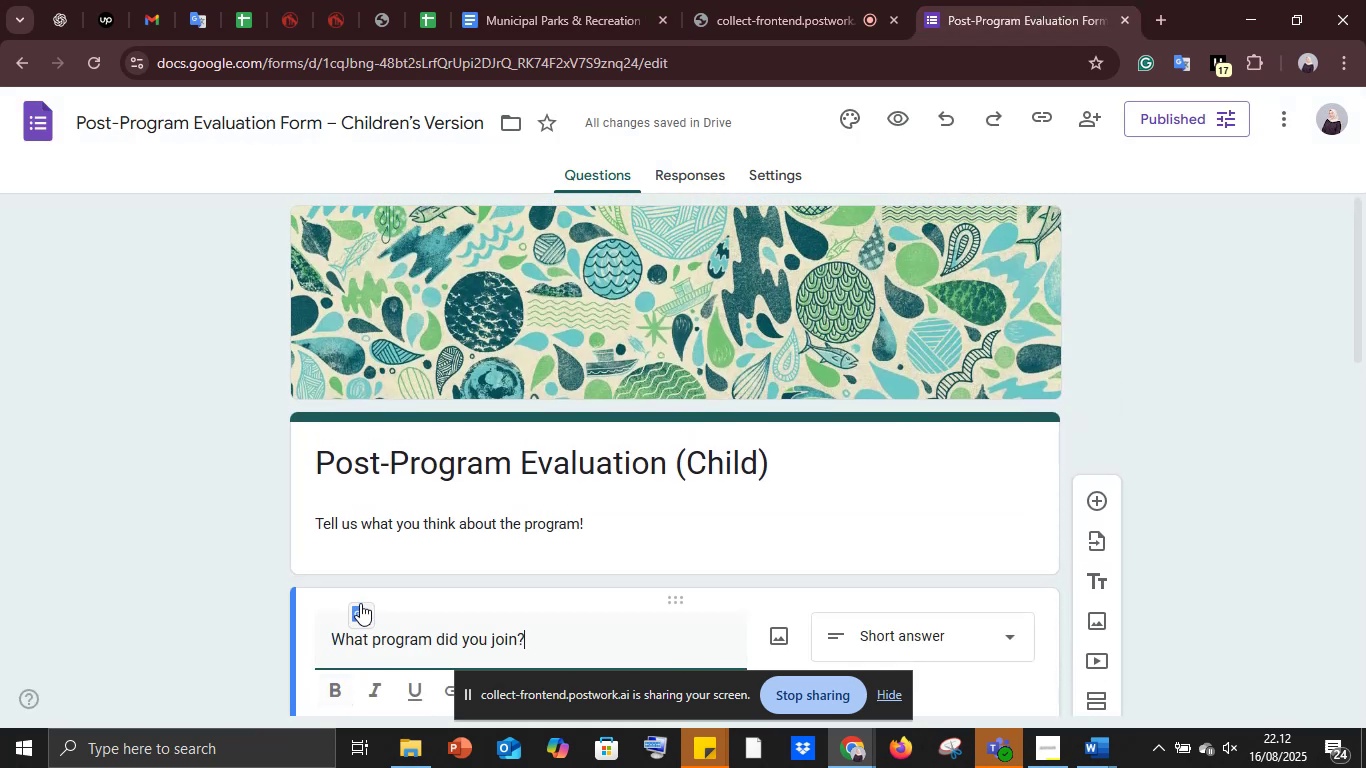 
scroll: coordinate [442, 617], scroll_direction: down, amount: 5.0
 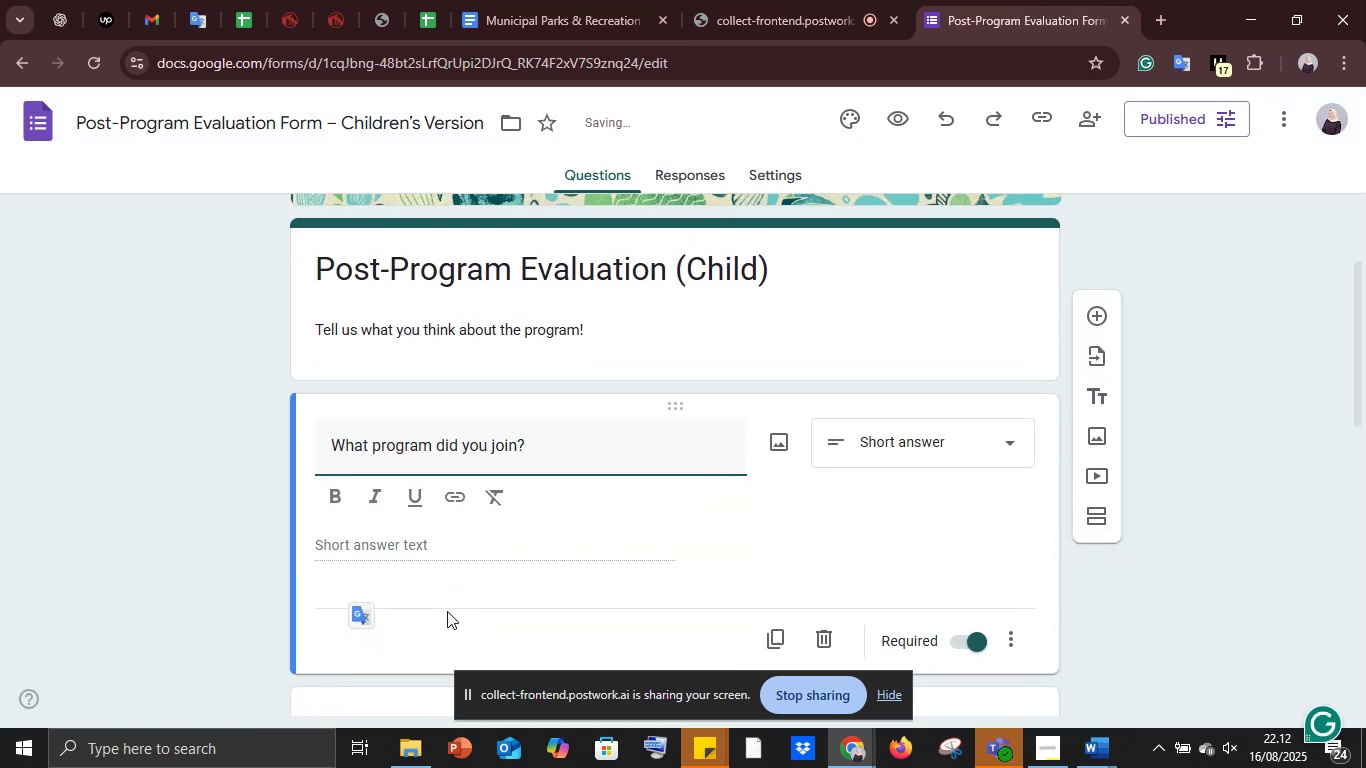 
key(Control+A)
 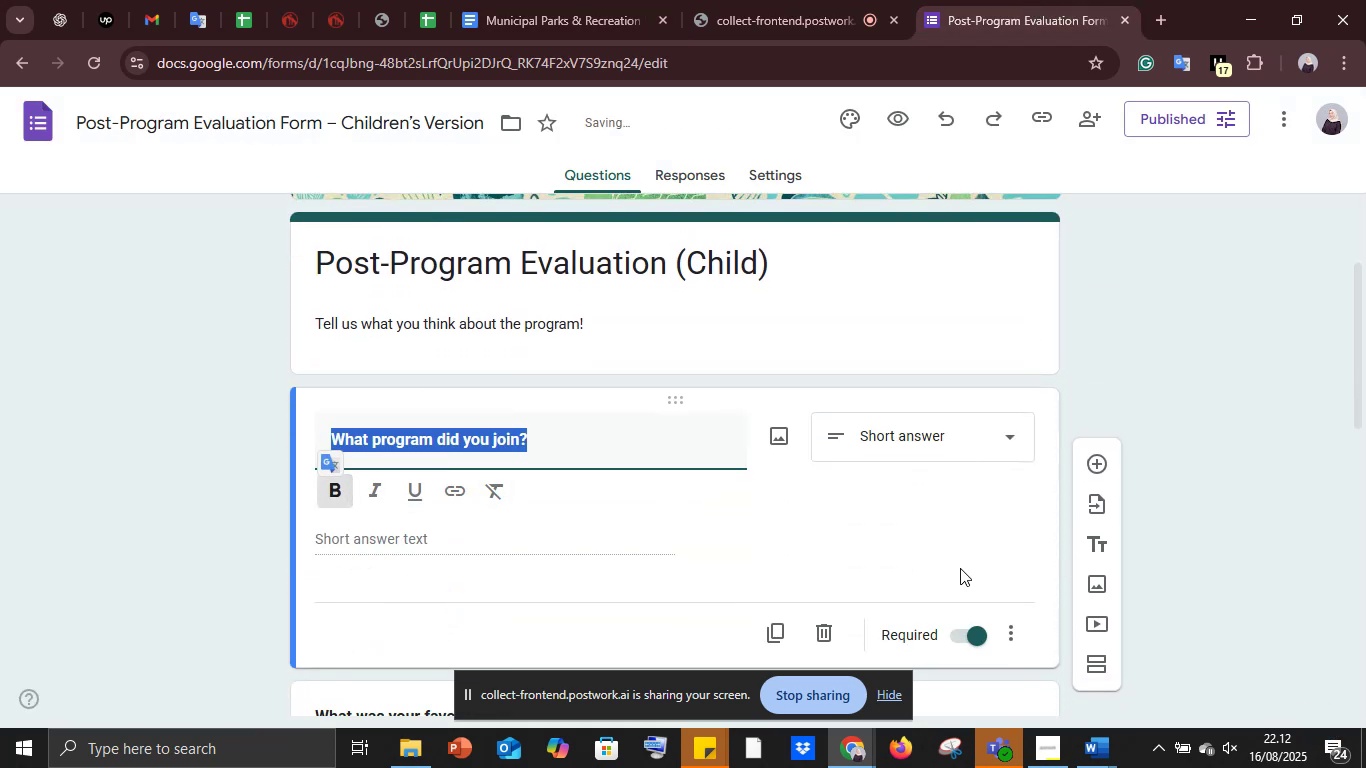 
left_click([960, 637])
 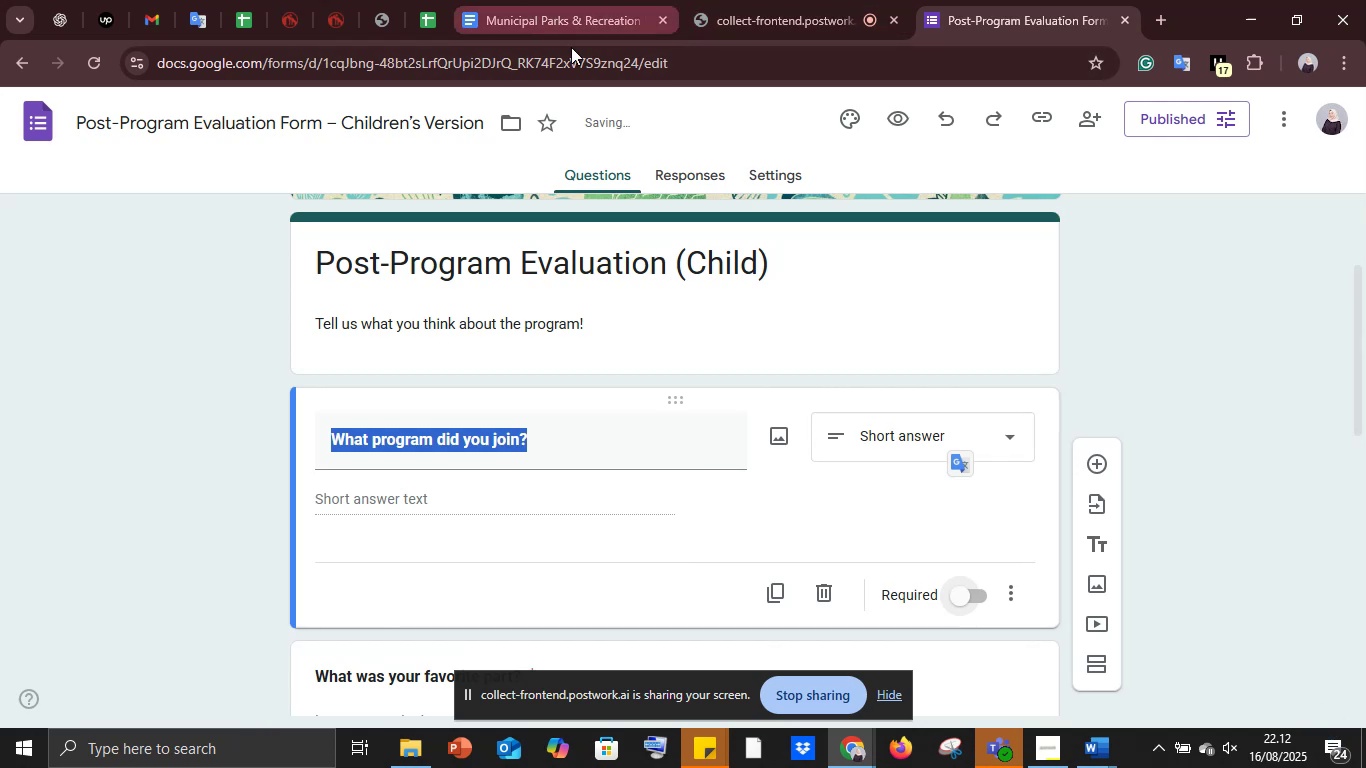 
scroll: coordinate [602, 511], scroll_direction: down, amount: 4.0
 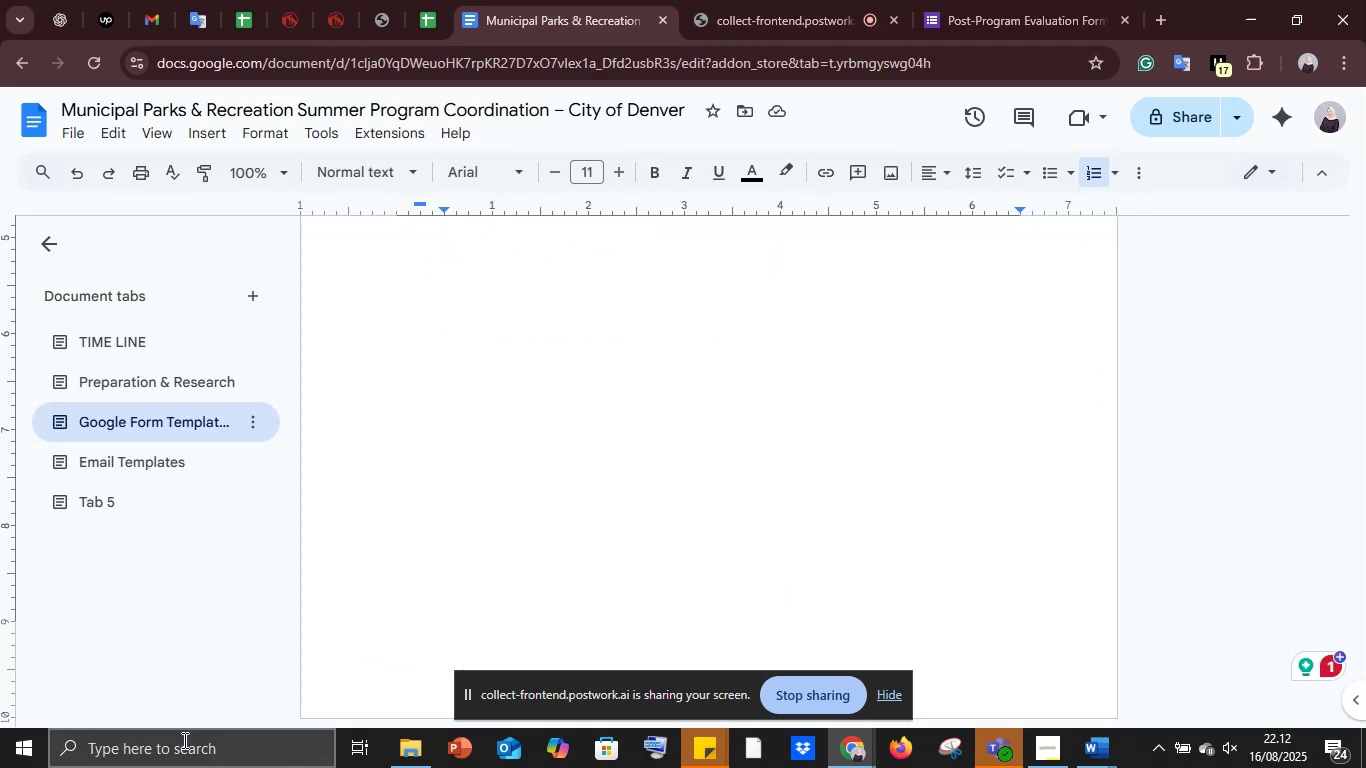 
scroll: coordinate [463, 459], scroll_direction: up, amount: 5.0
 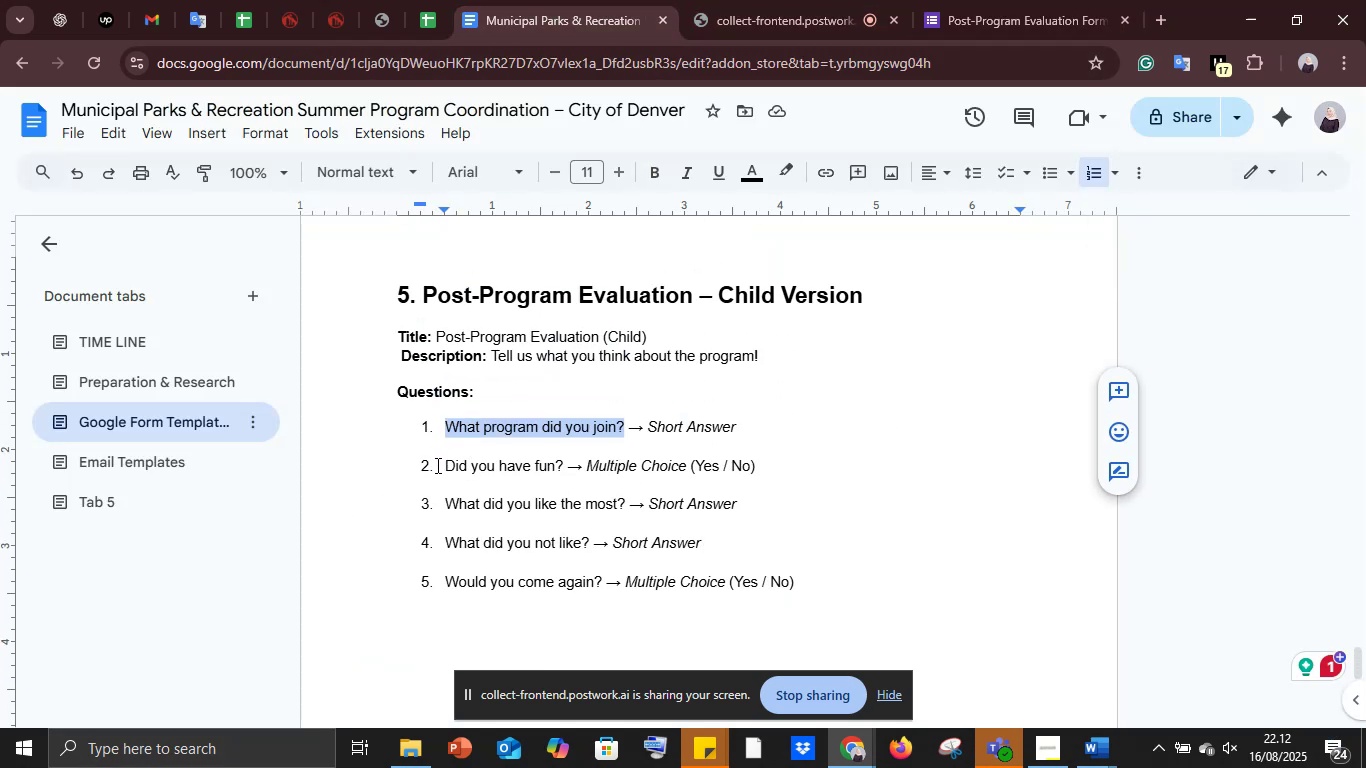 
left_click_drag(start_coordinate=[448, 464], to_coordinate=[565, 470])
 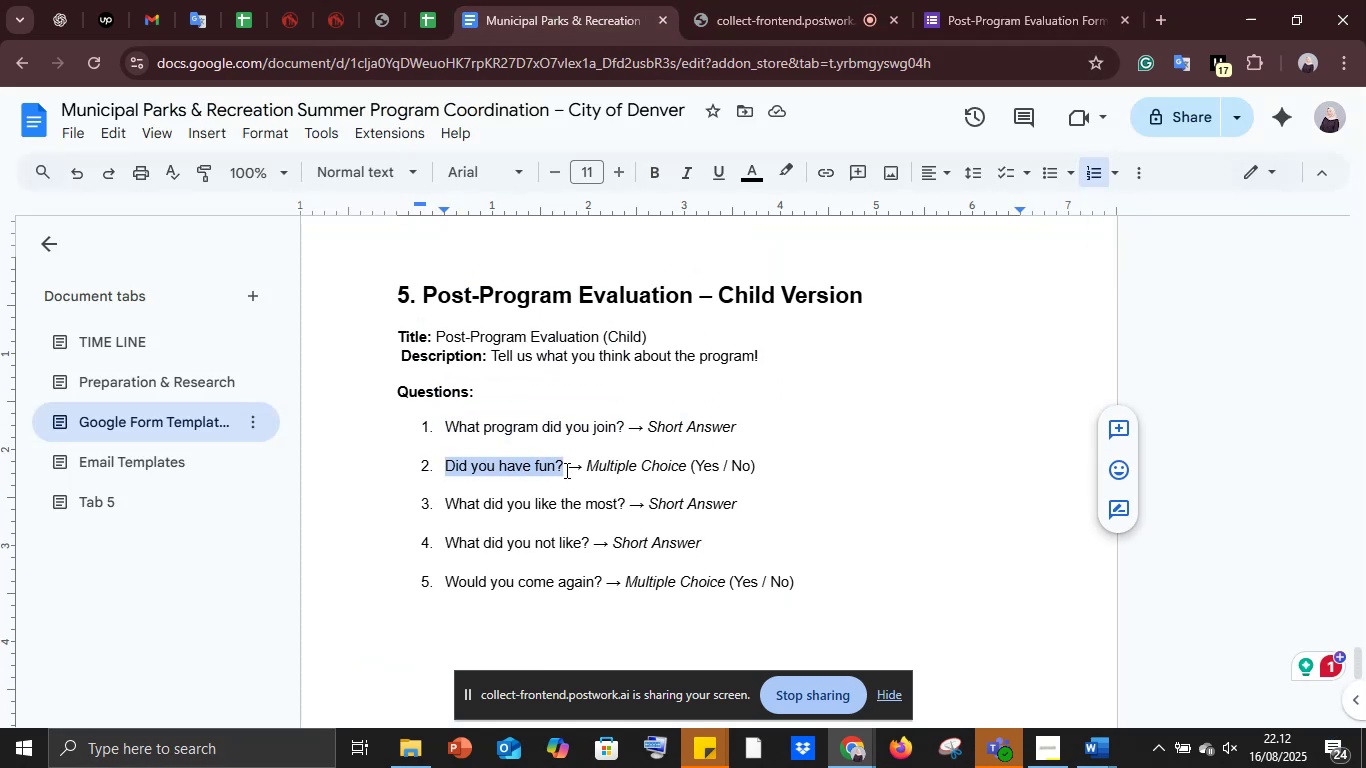 
key(Control+C)
 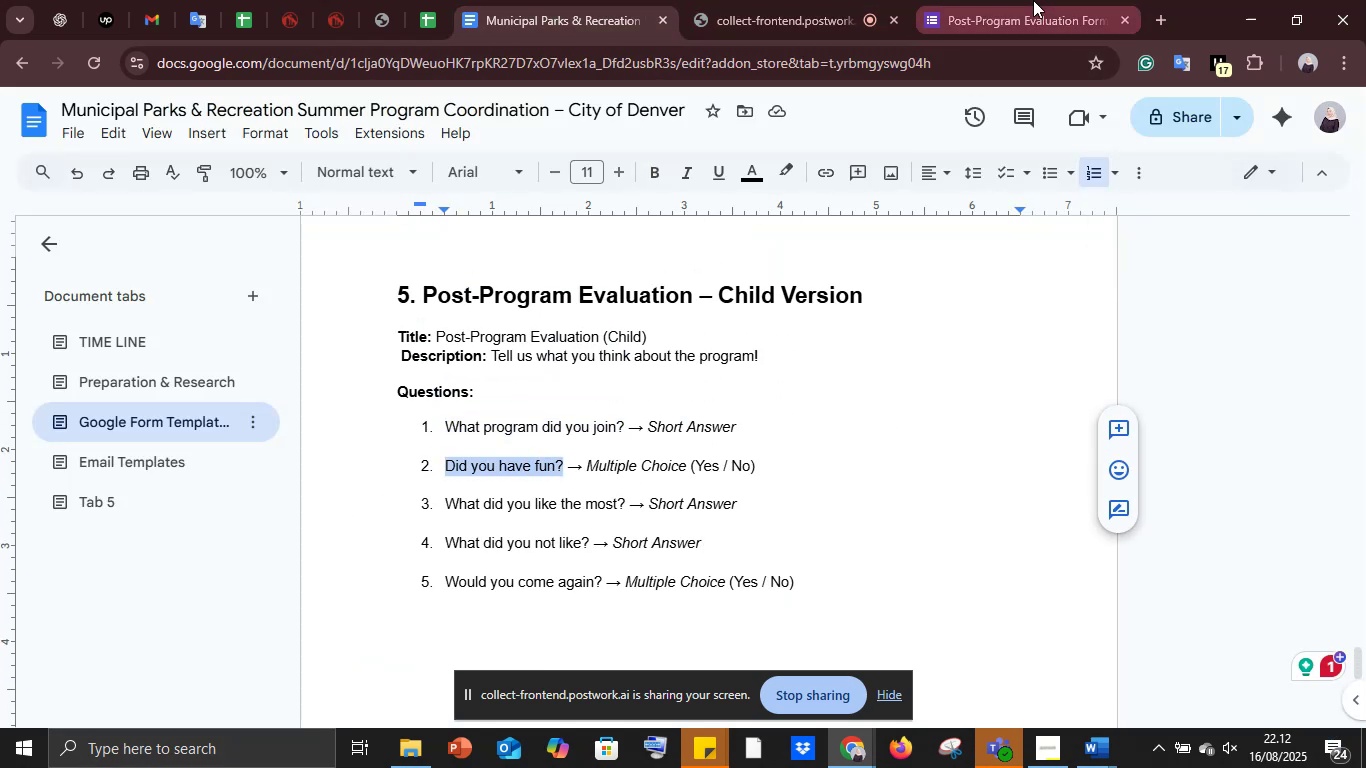 
left_click([1032, 0])
 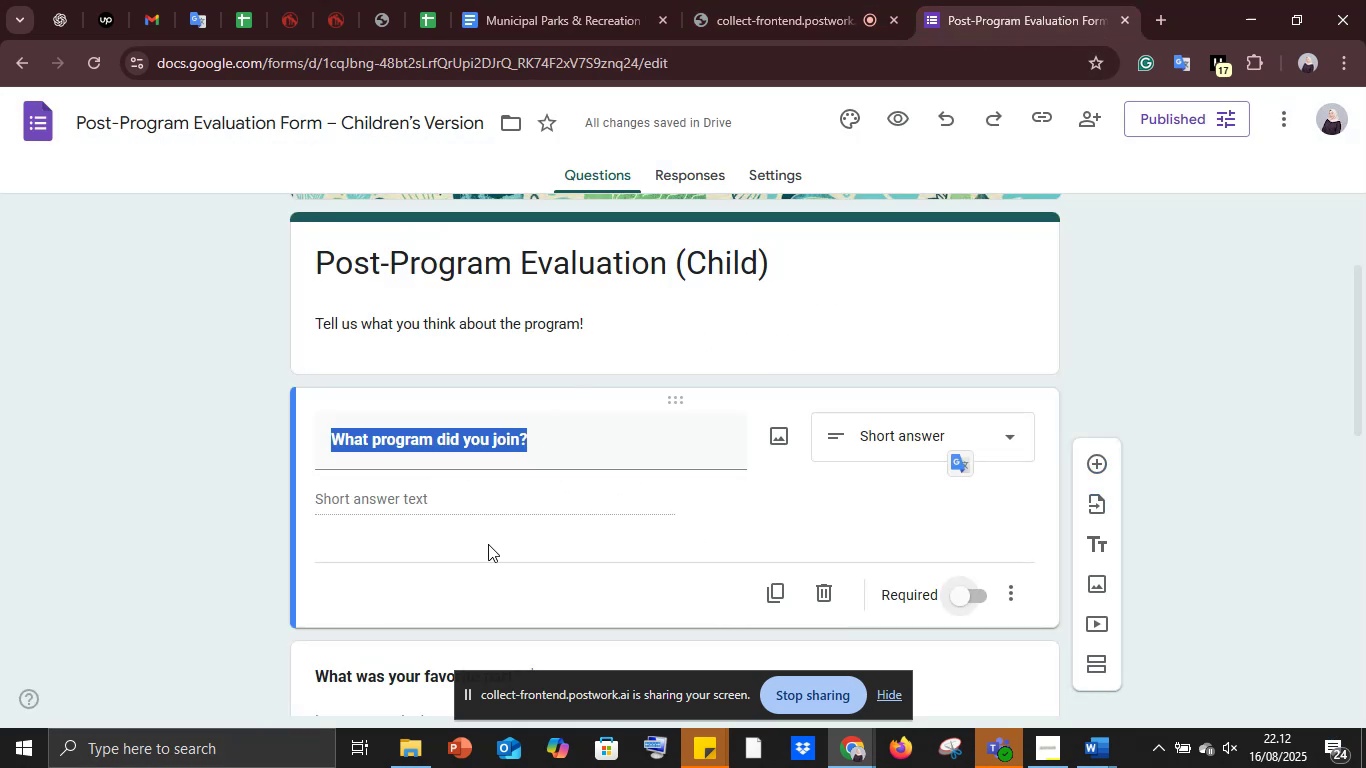 
scroll: coordinate [449, 593], scroll_direction: down, amount: 1.0
 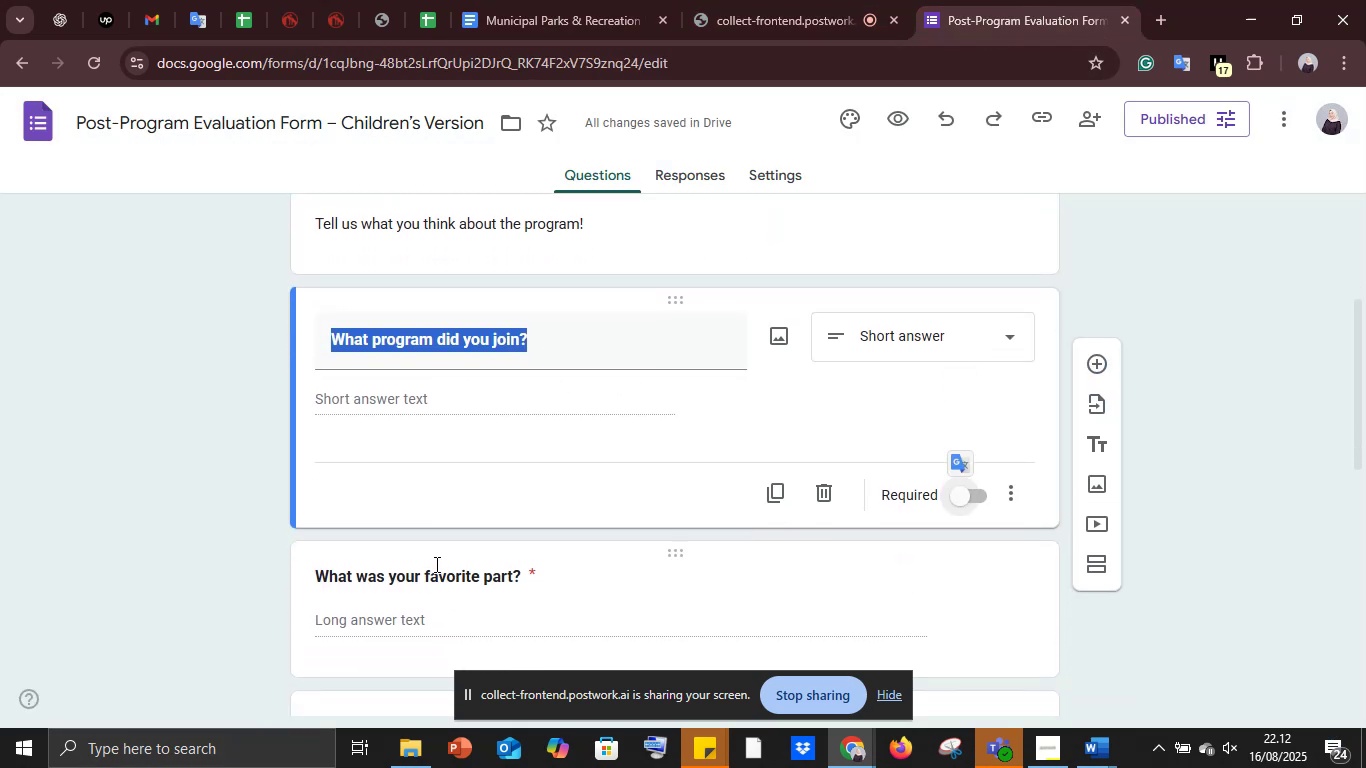 
left_click([435, 564])
 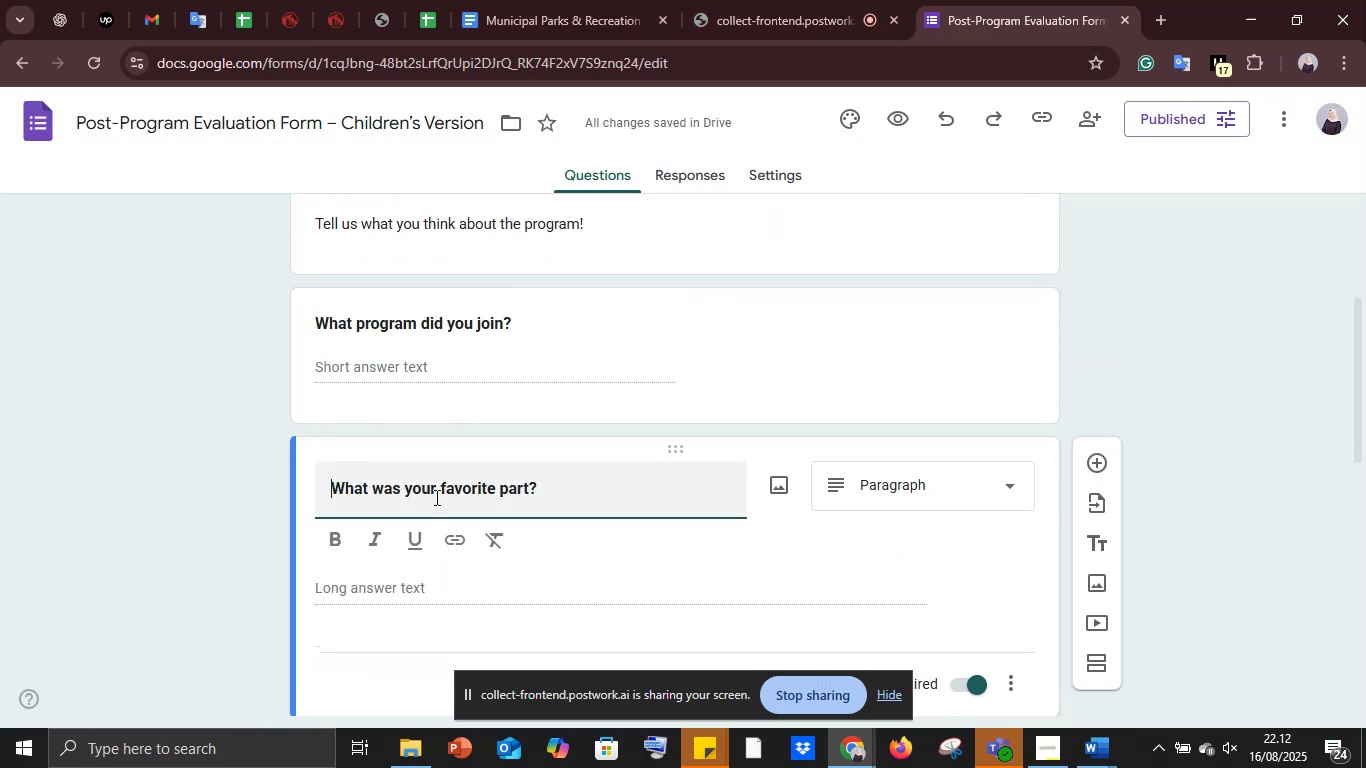 
left_click([435, 492])
 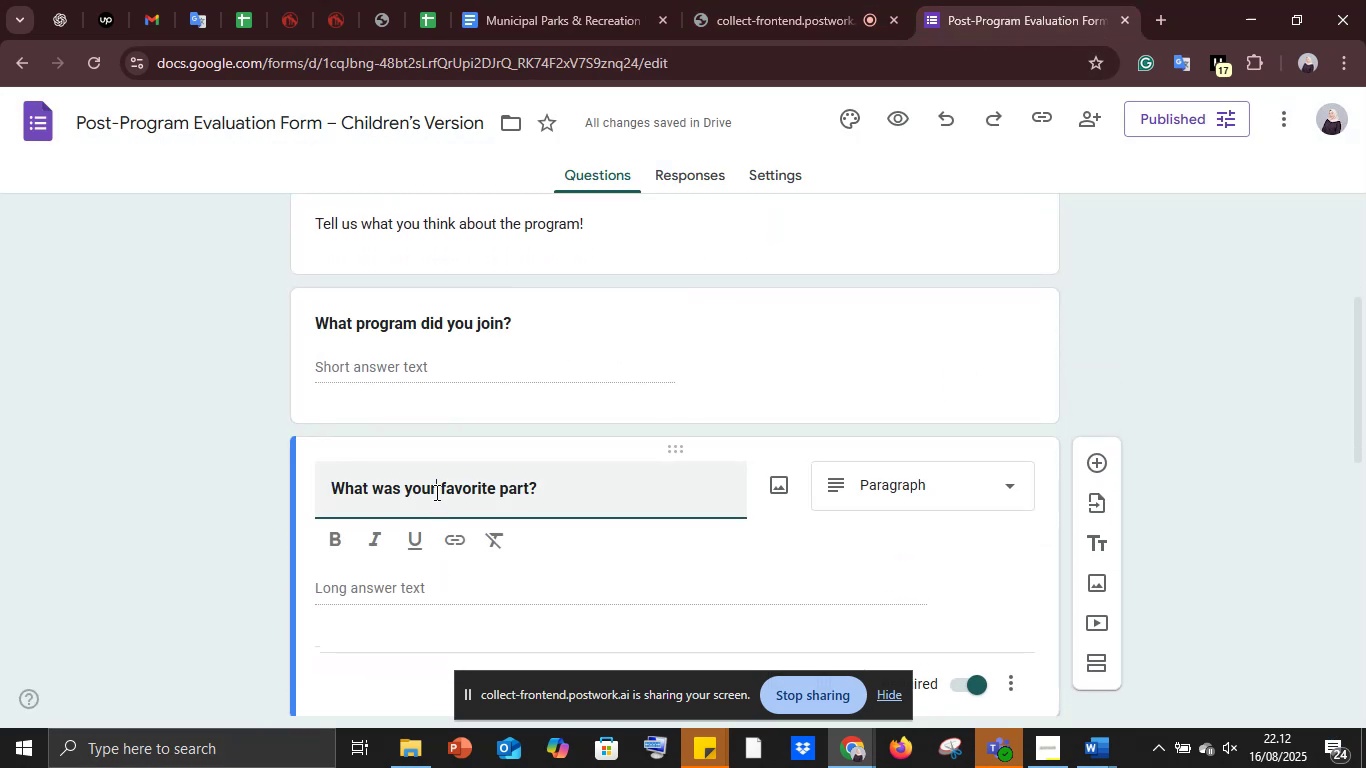 
key(Control+A)
 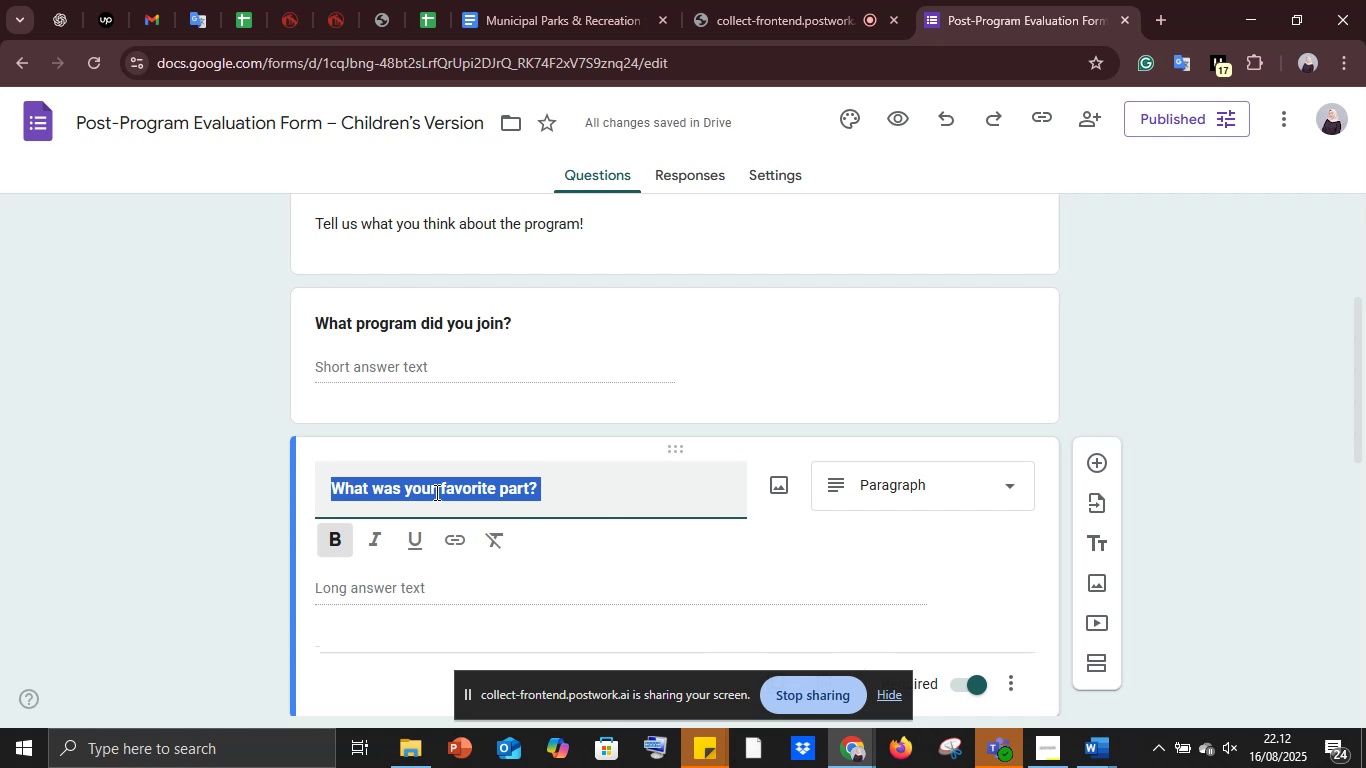 
key(Control+V)
 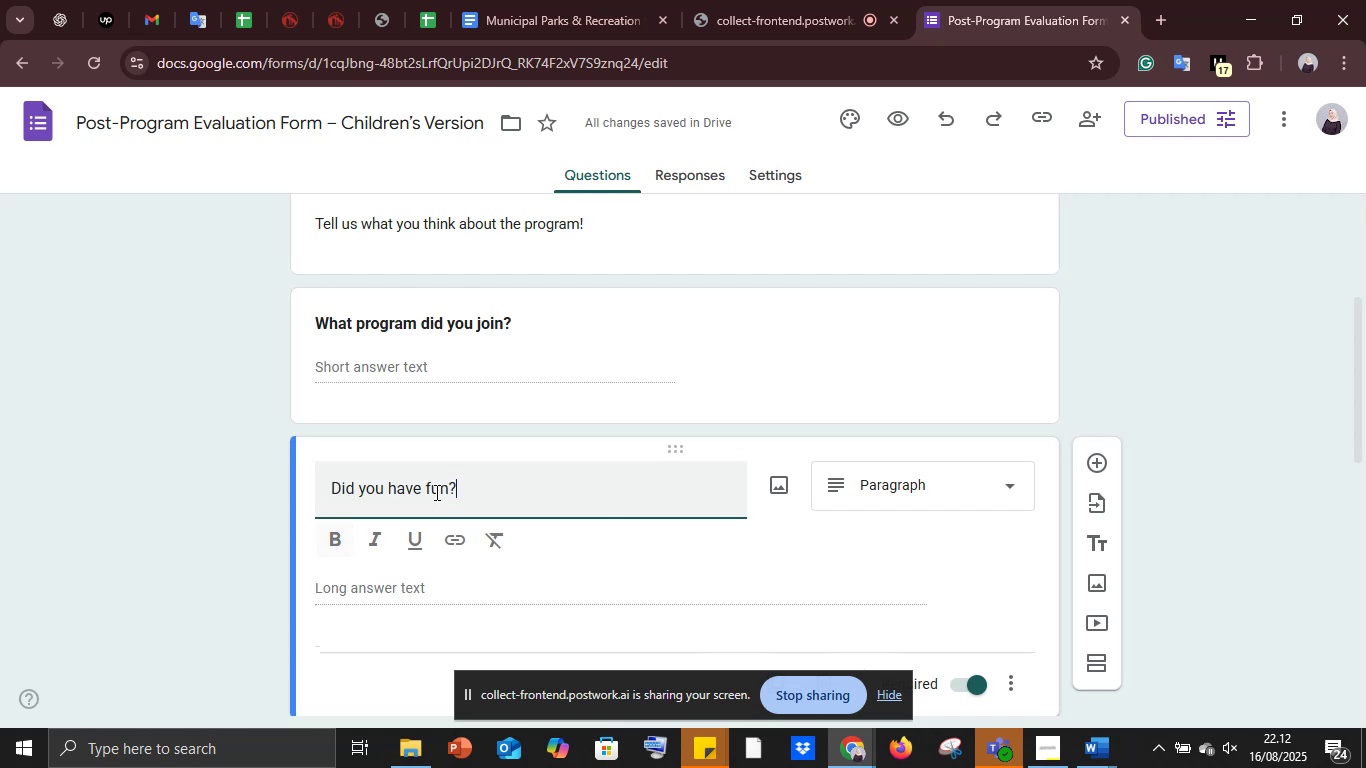 
key(Control+A)
 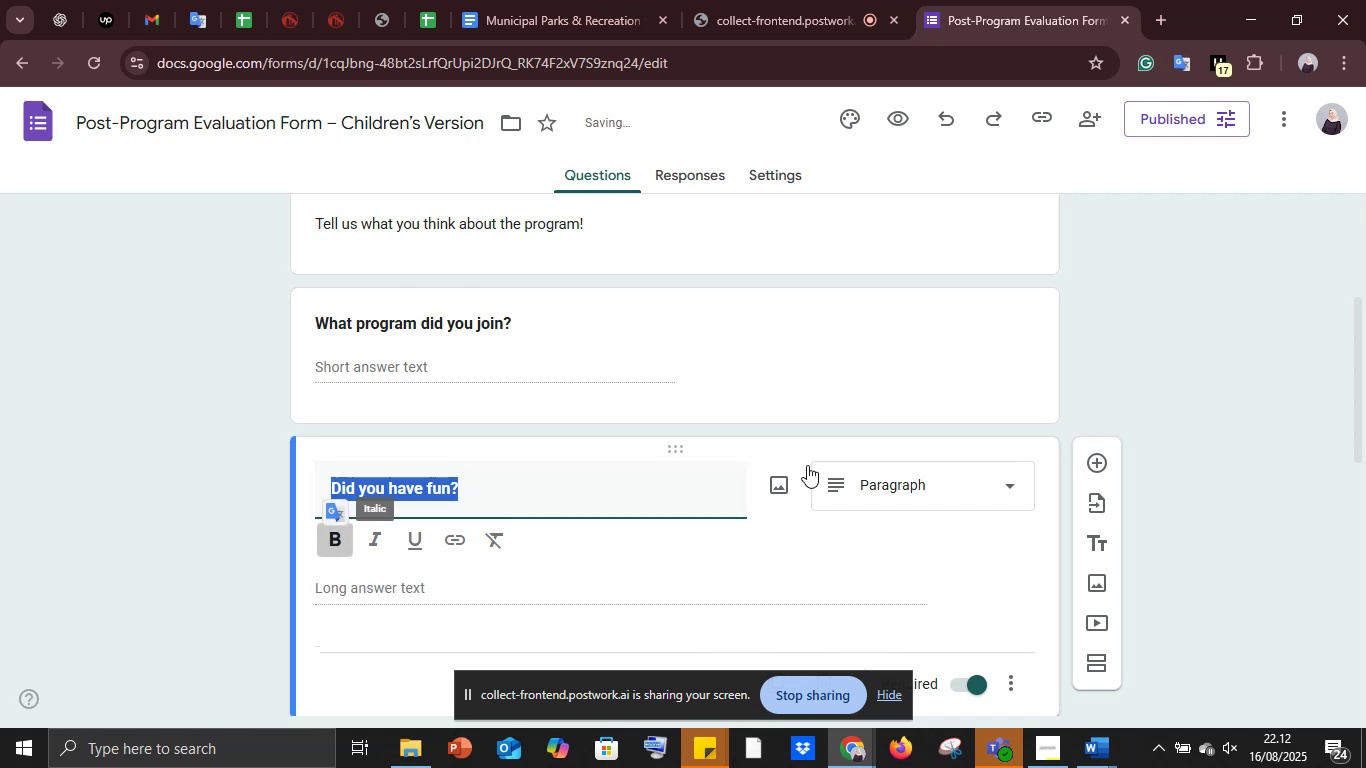 
left_click([853, 486])
 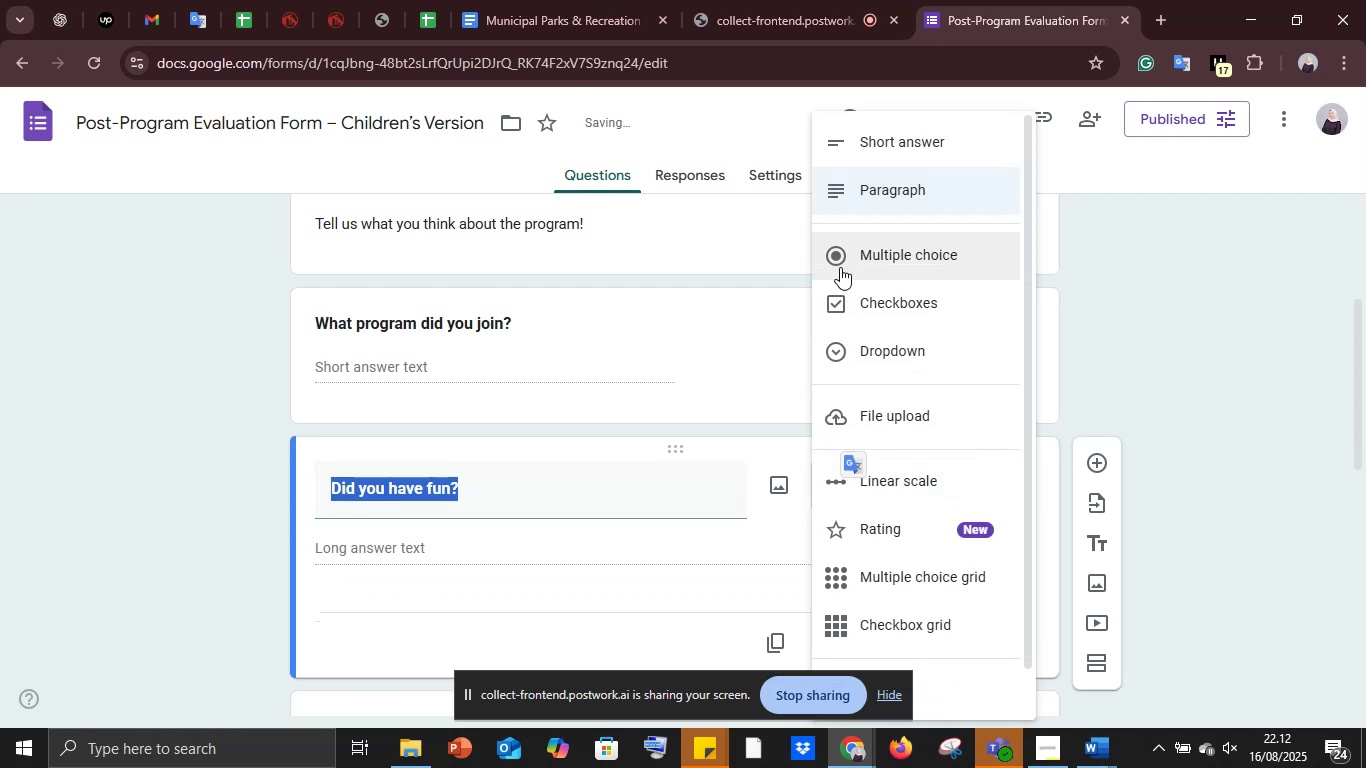 
left_click([835, 258])
 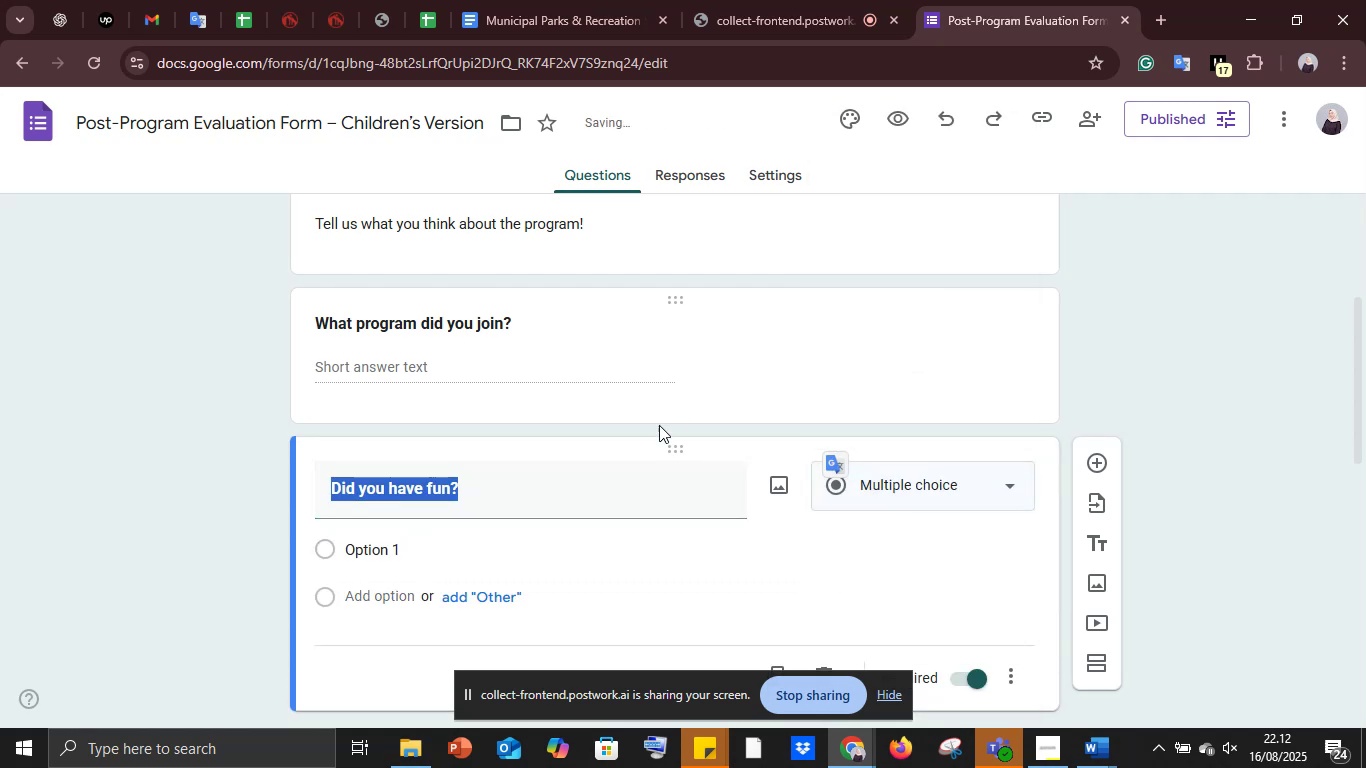 
scroll: coordinate [579, 487], scroll_direction: down, amount: 2.0
 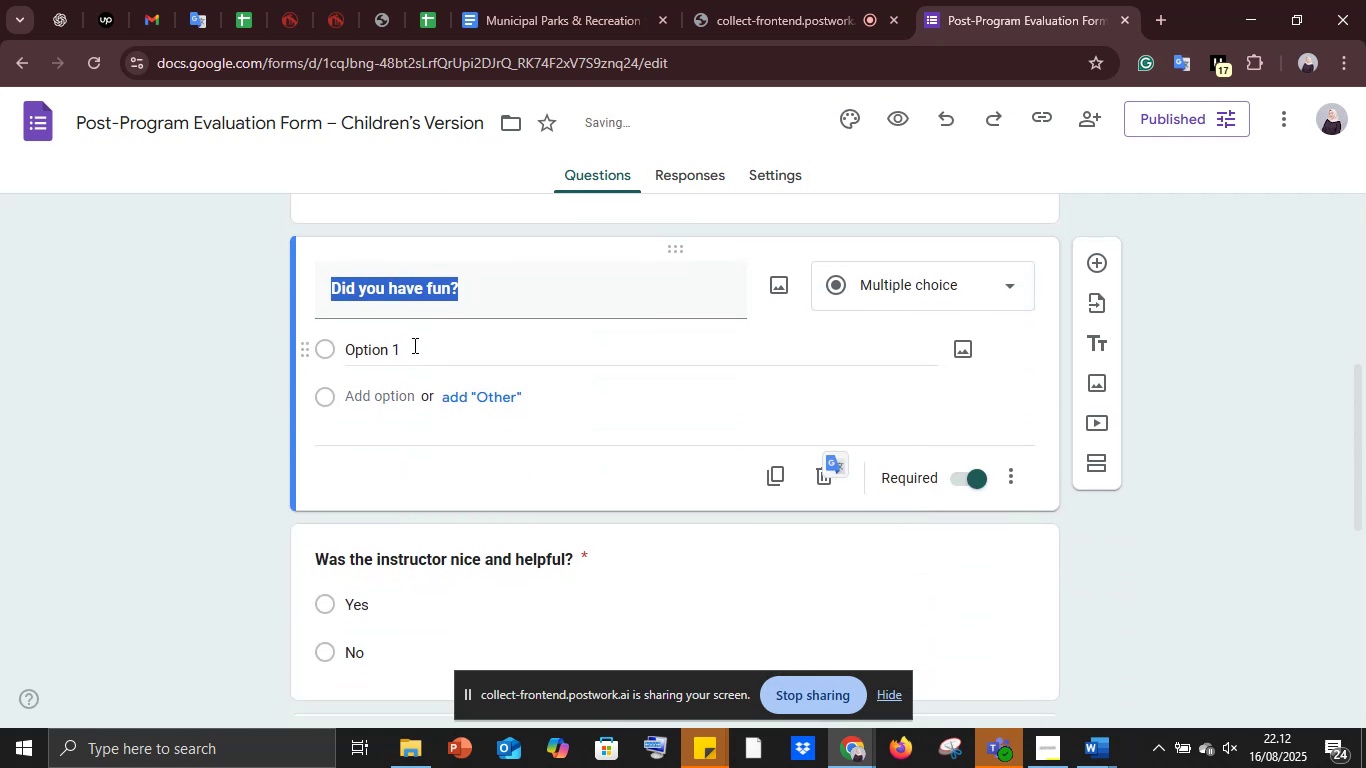 
left_click([411, 343])
 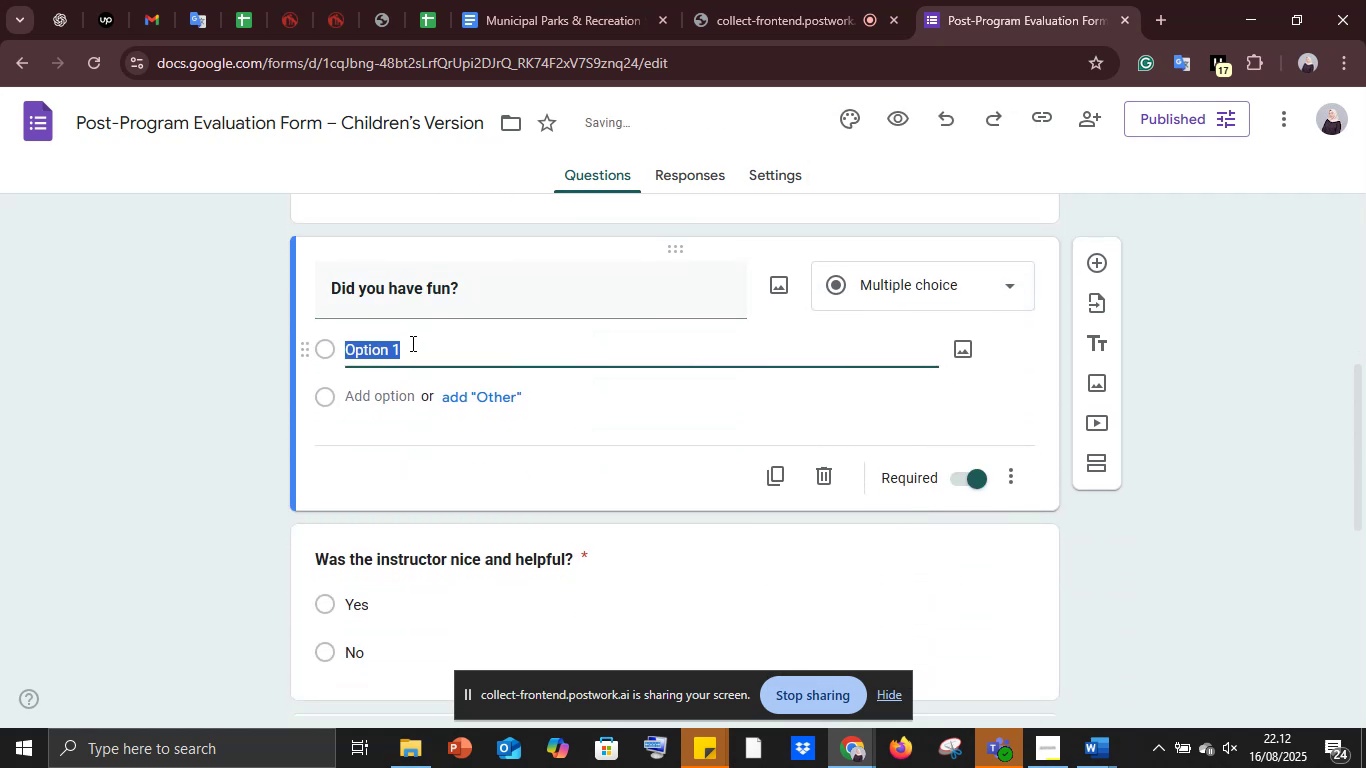 
type(Yes)
 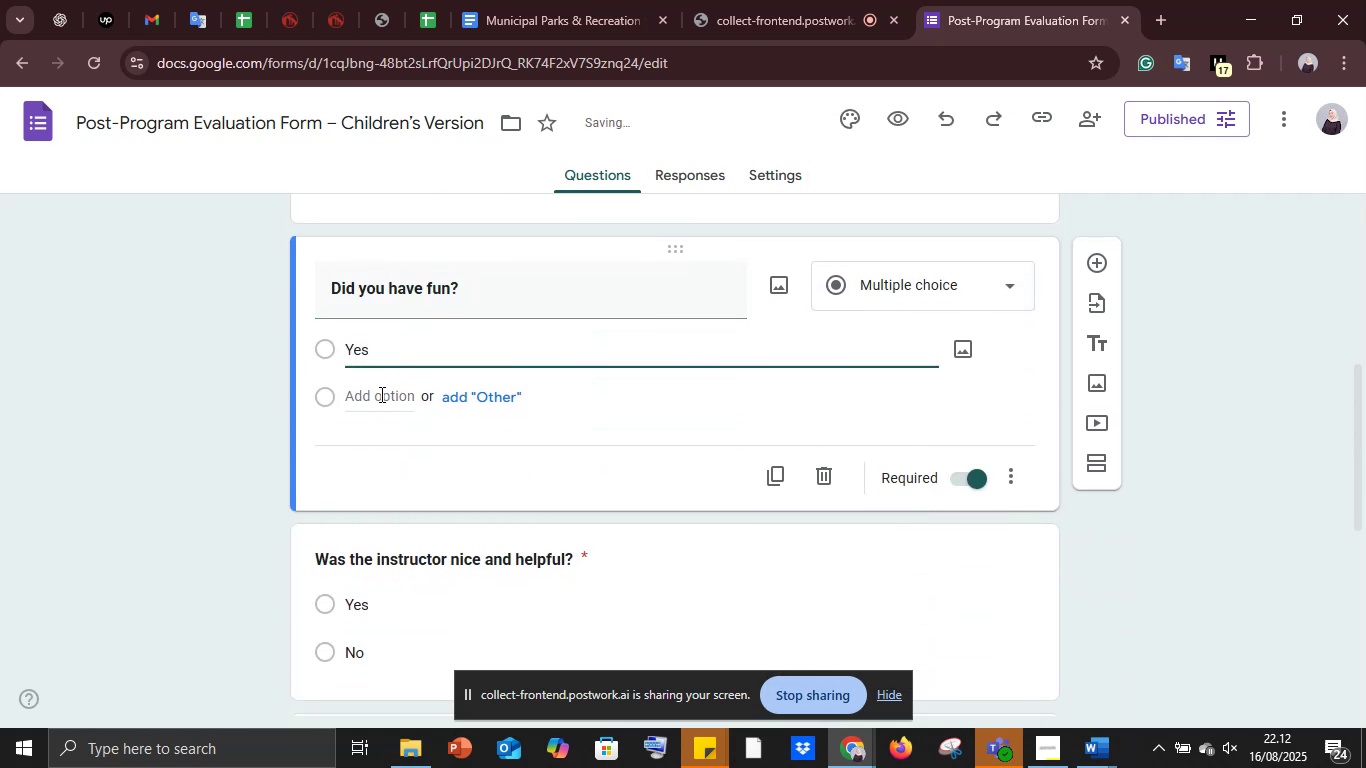 
left_click([380, 395])
 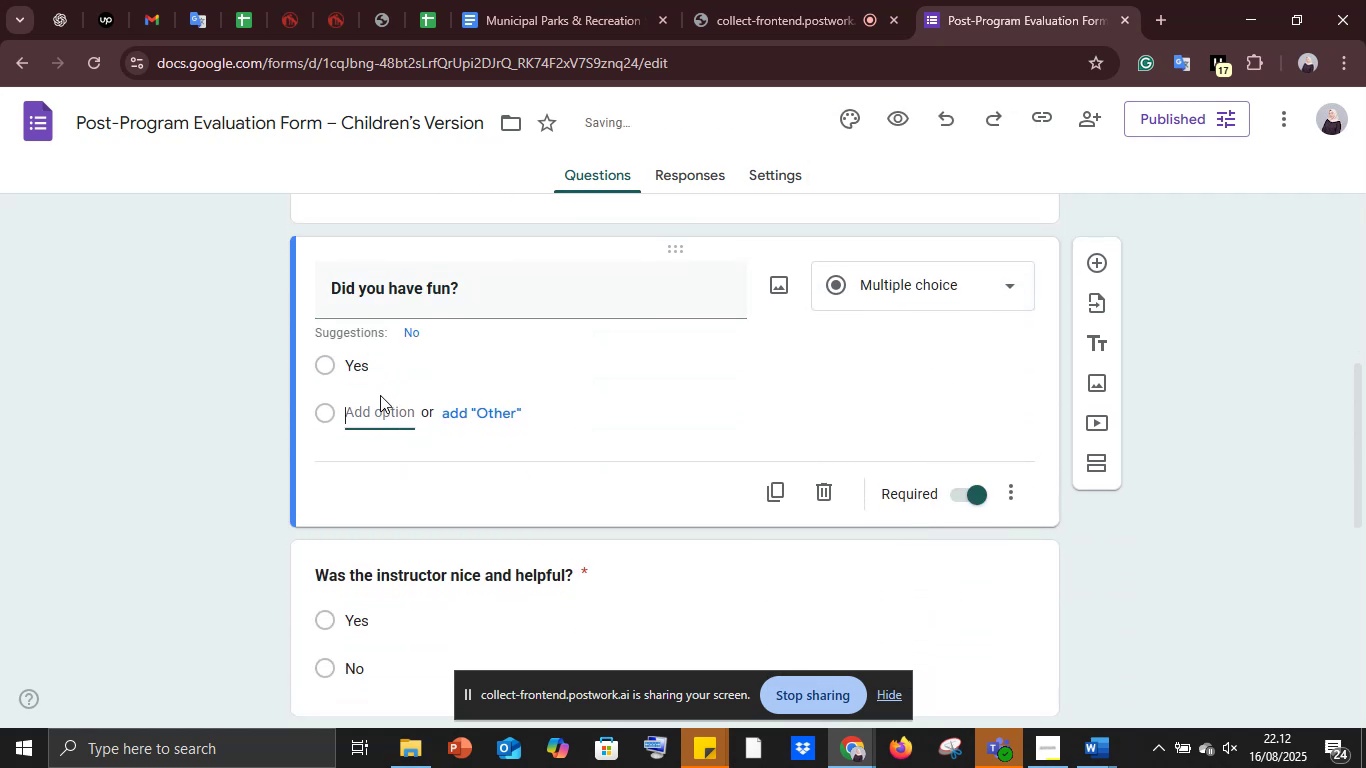 
type(No)
 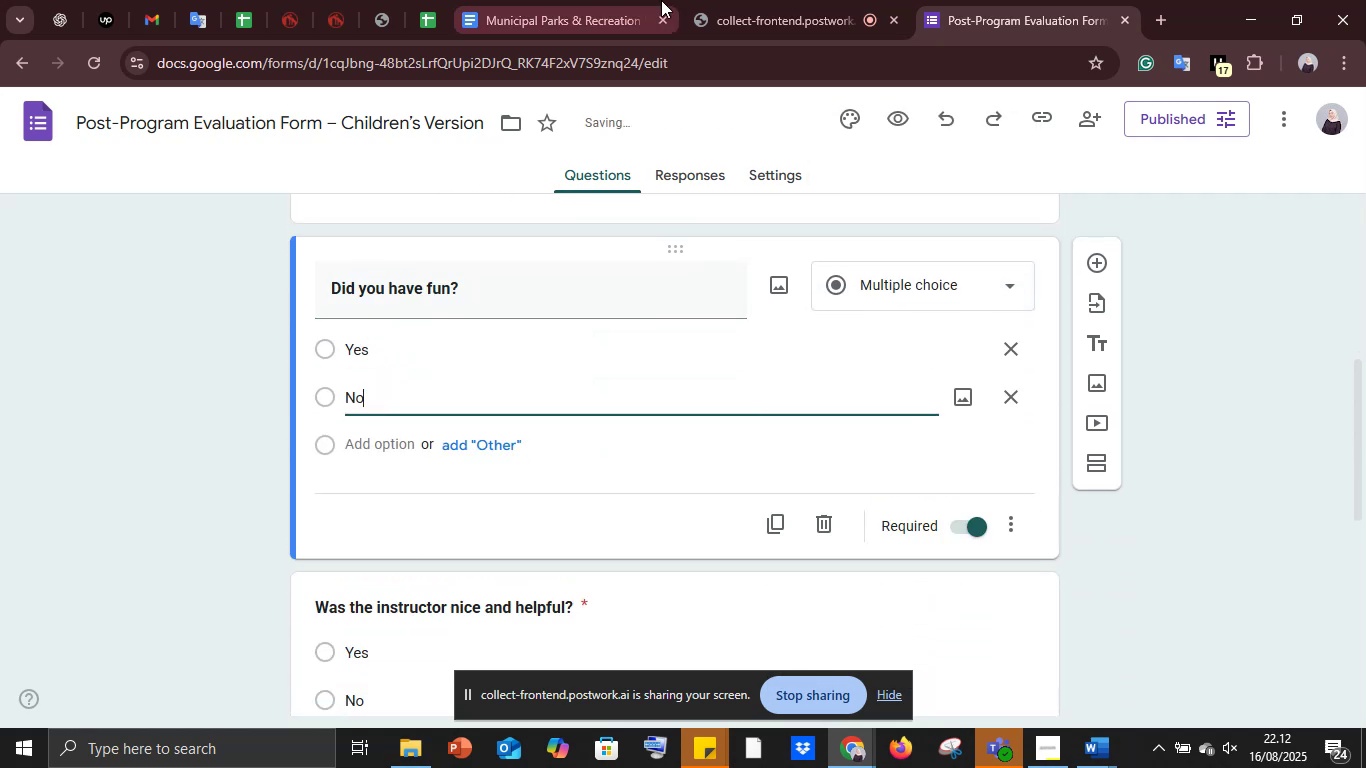 
left_click([573, 0])
 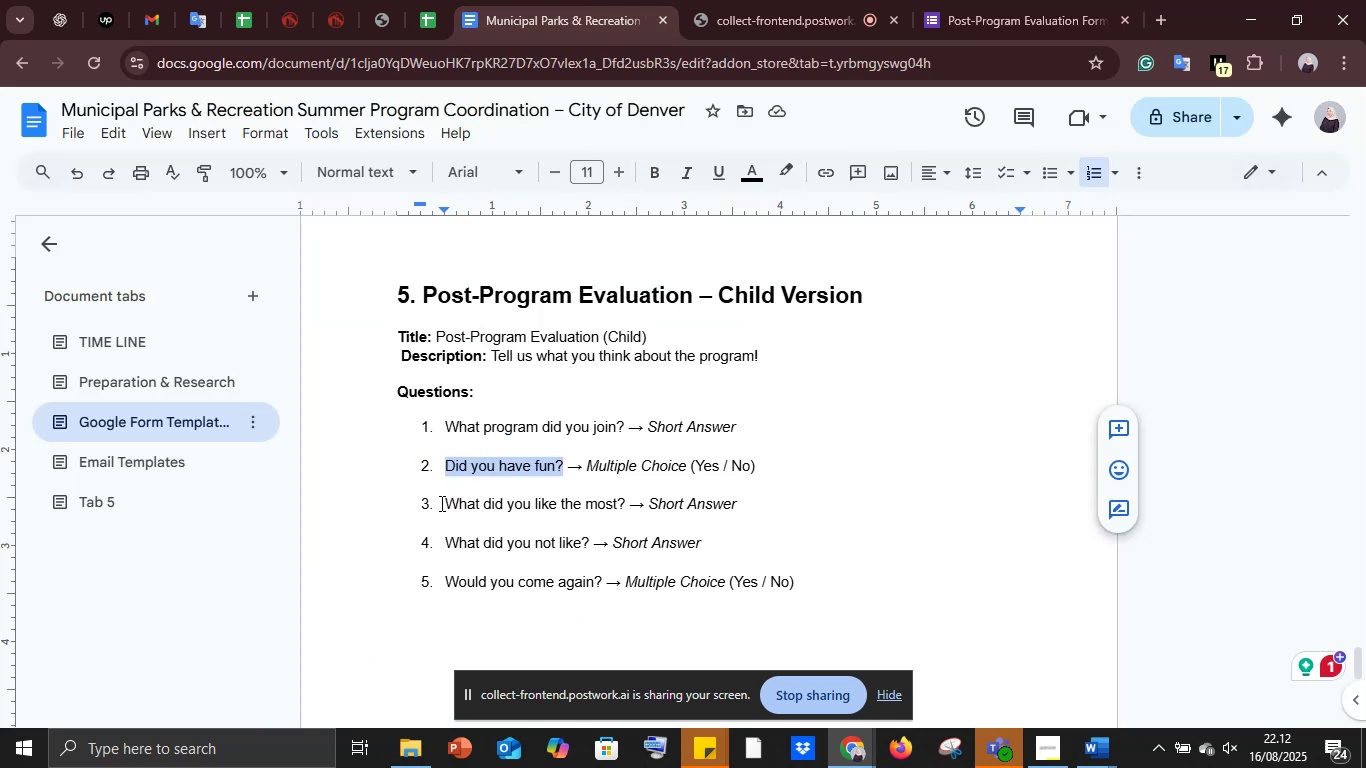 
left_click_drag(start_coordinate=[441, 503], to_coordinate=[625, 501])
 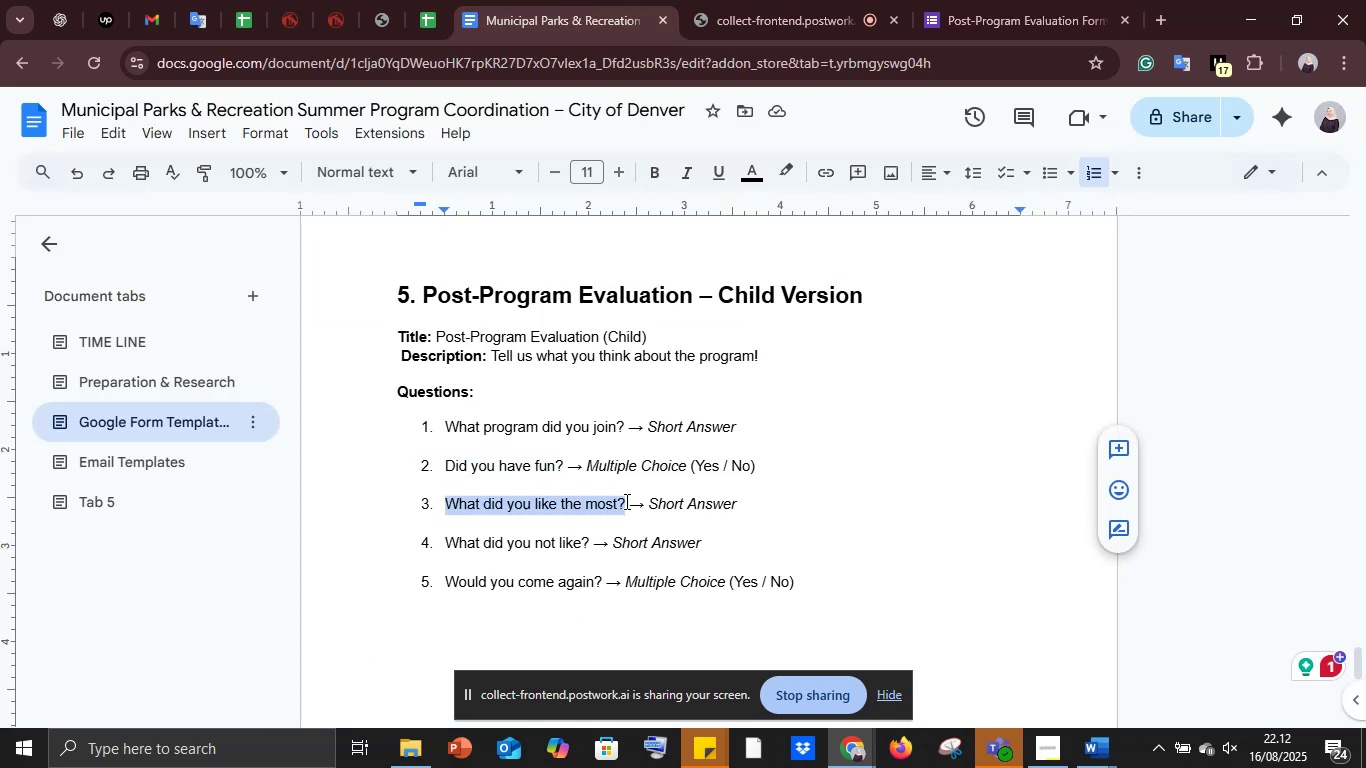 
key(Control+C)
 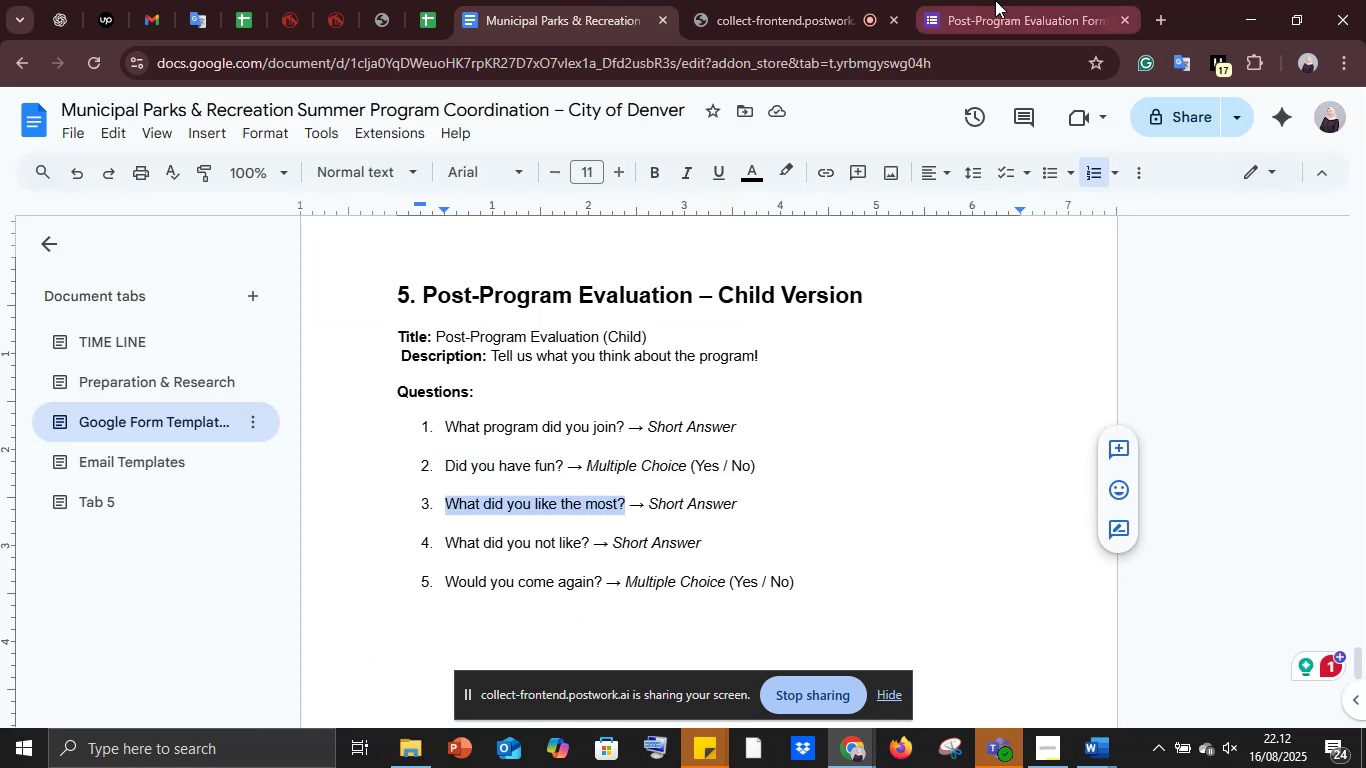 
left_click([996, 0])
 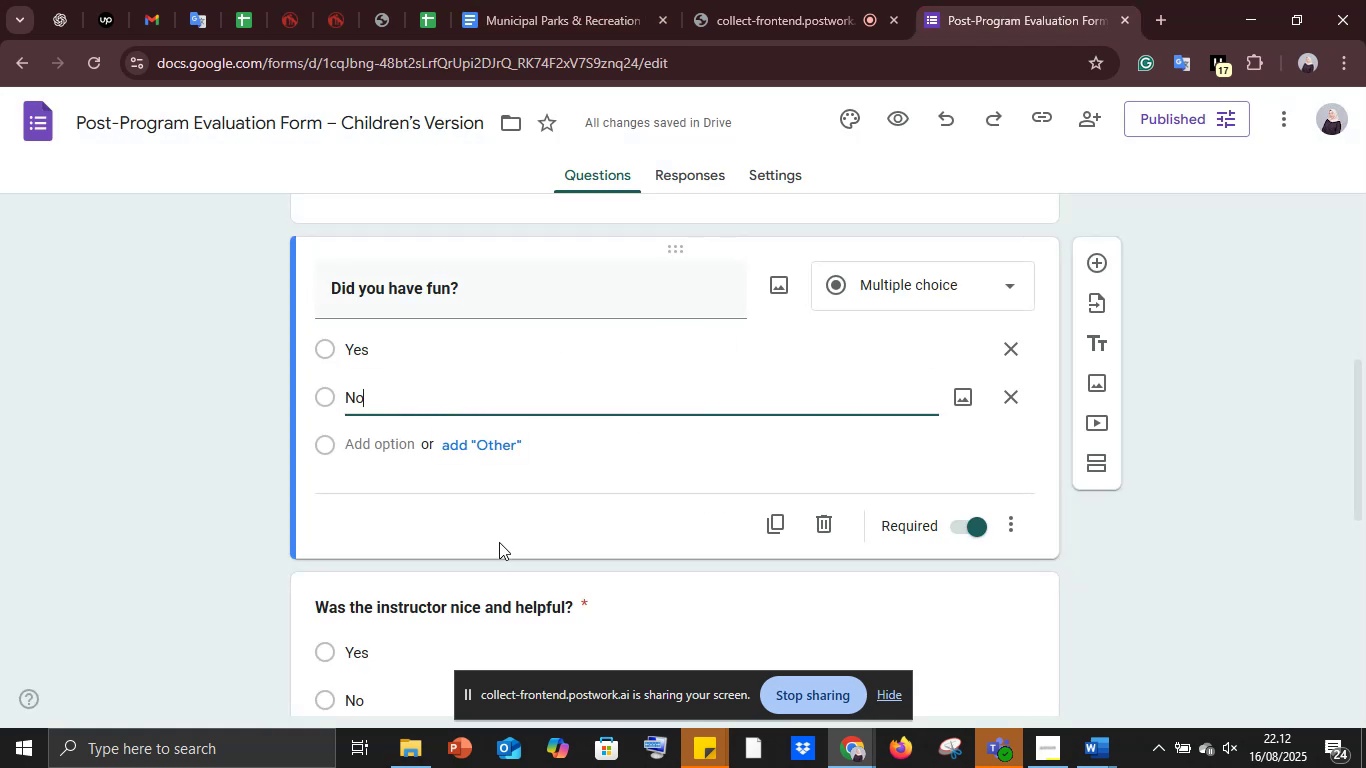 
scroll: coordinate [461, 572], scroll_direction: down, amount: 2.0
 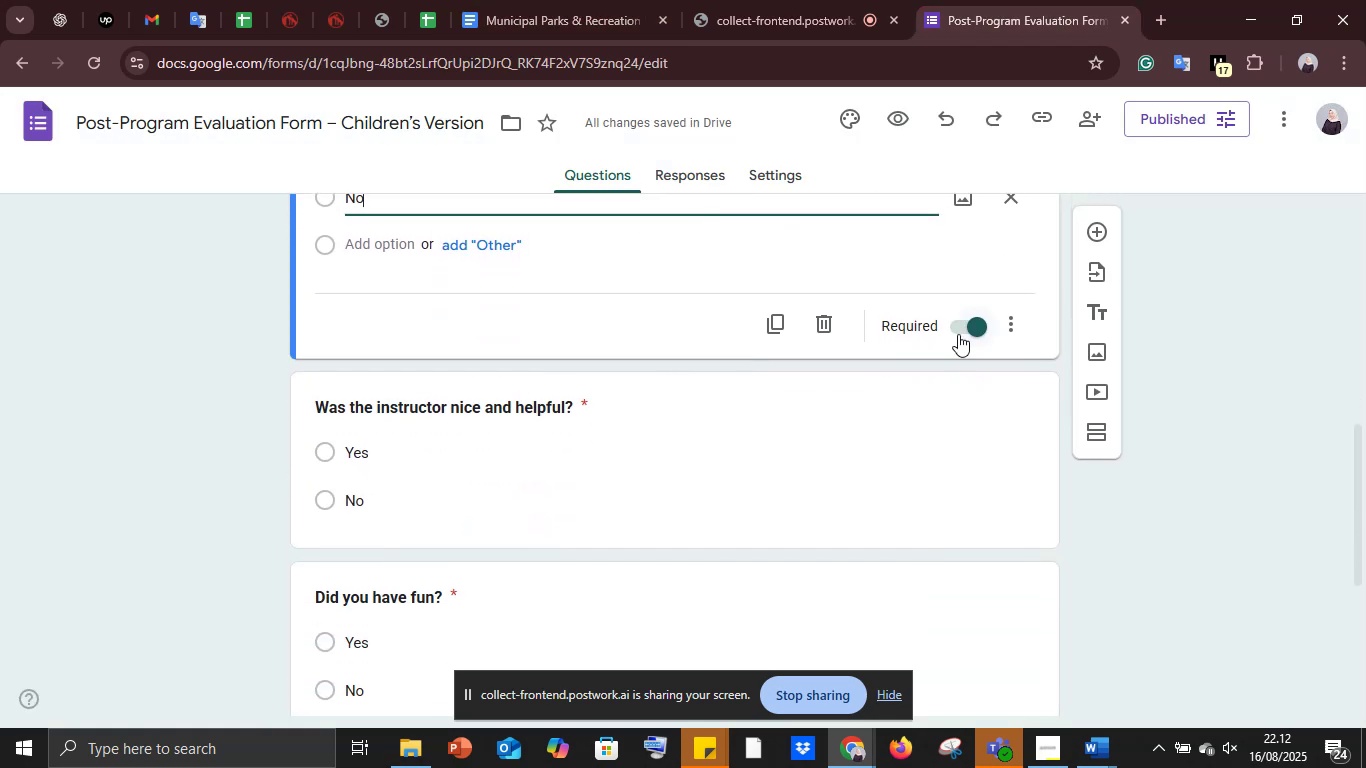 
left_click([961, 331])
 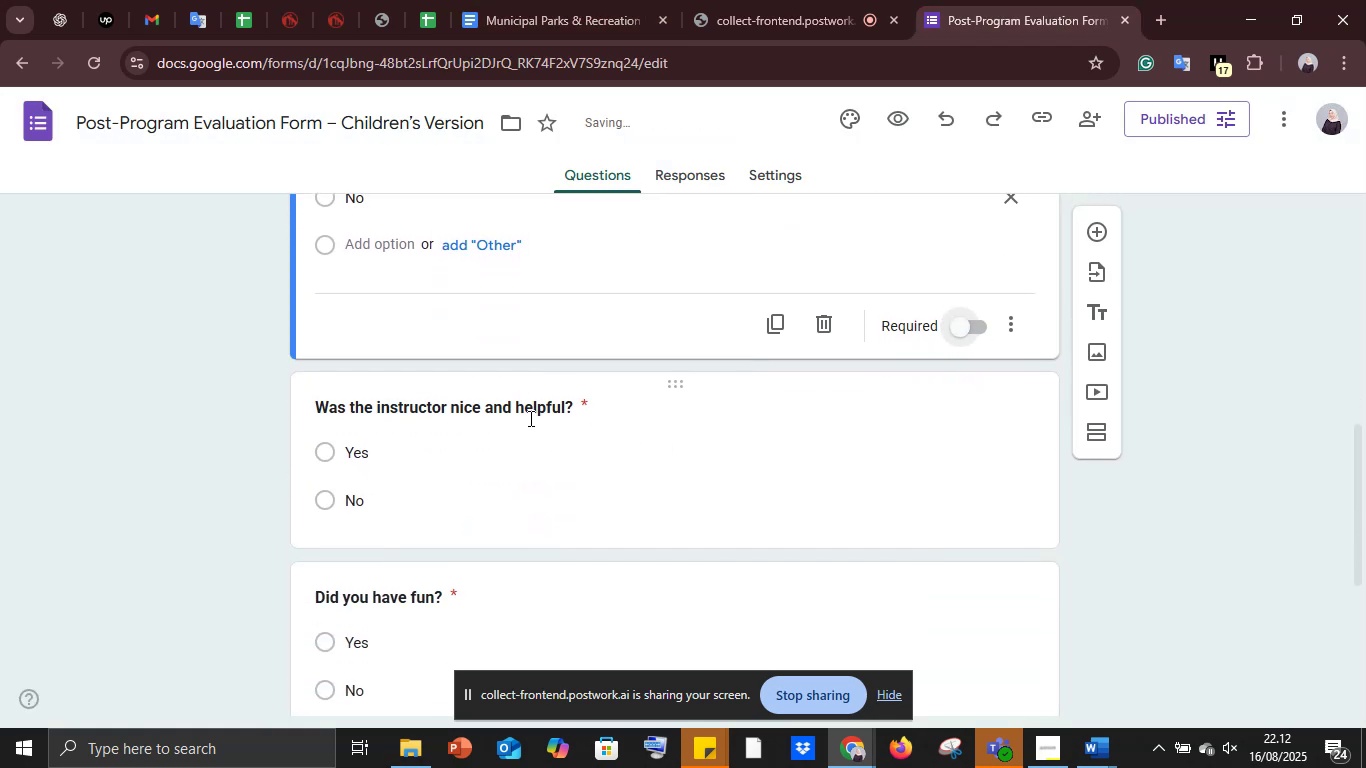 
left_click([502, 410])
 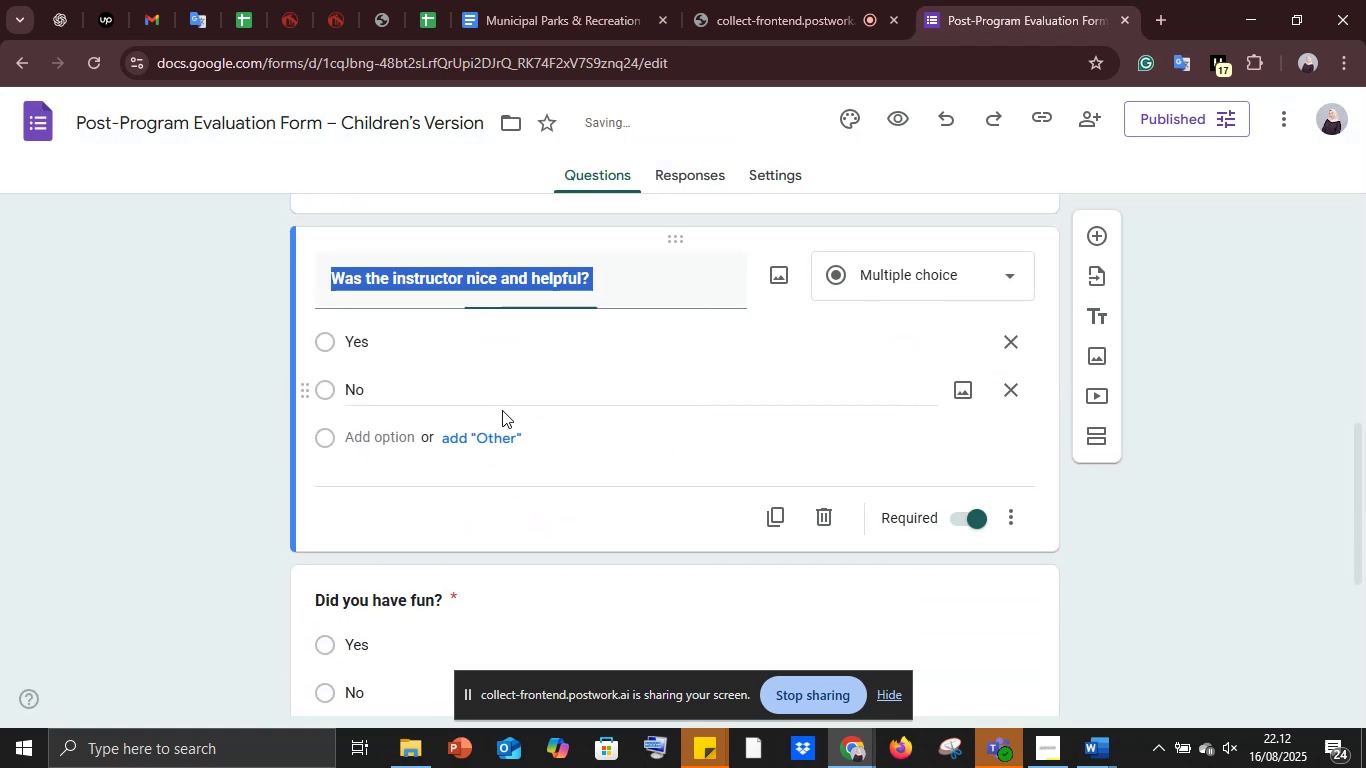 
key(Control+V)
 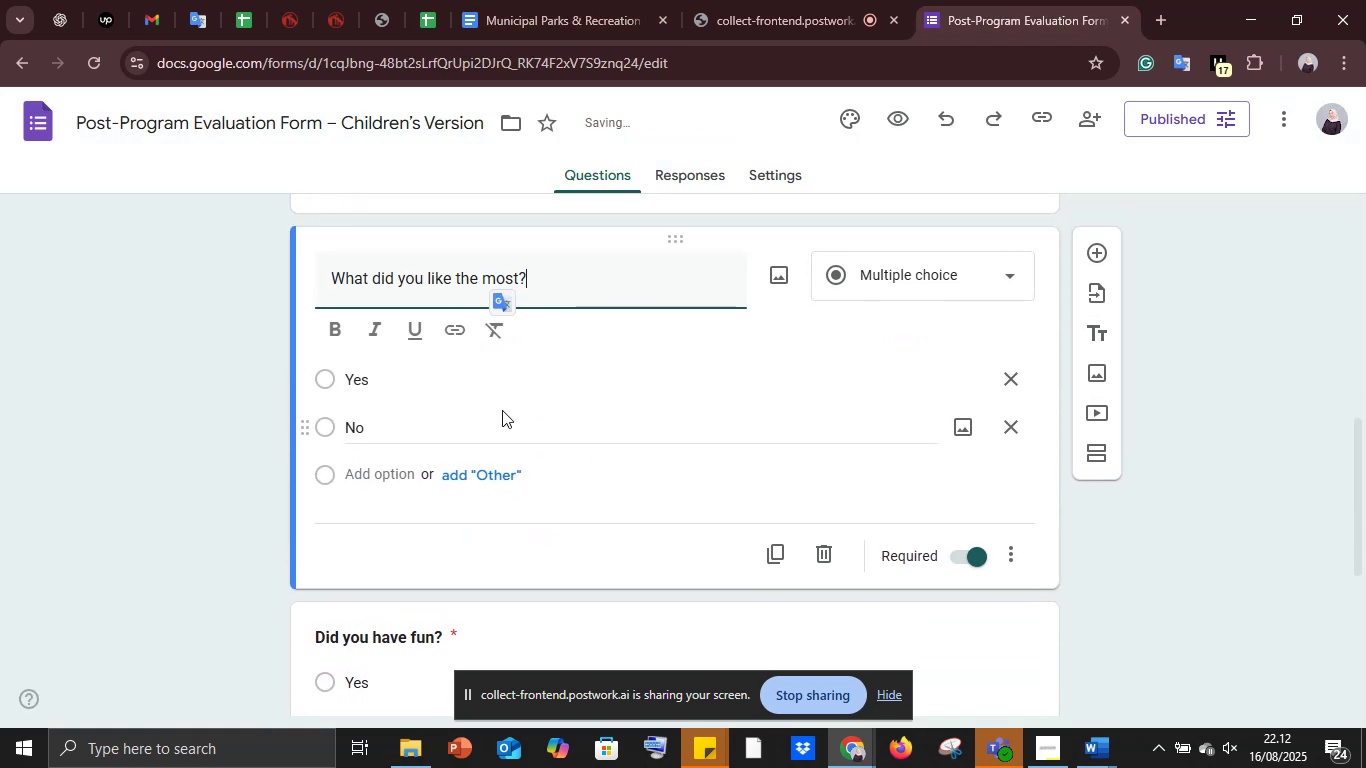 
key(Control+A)
 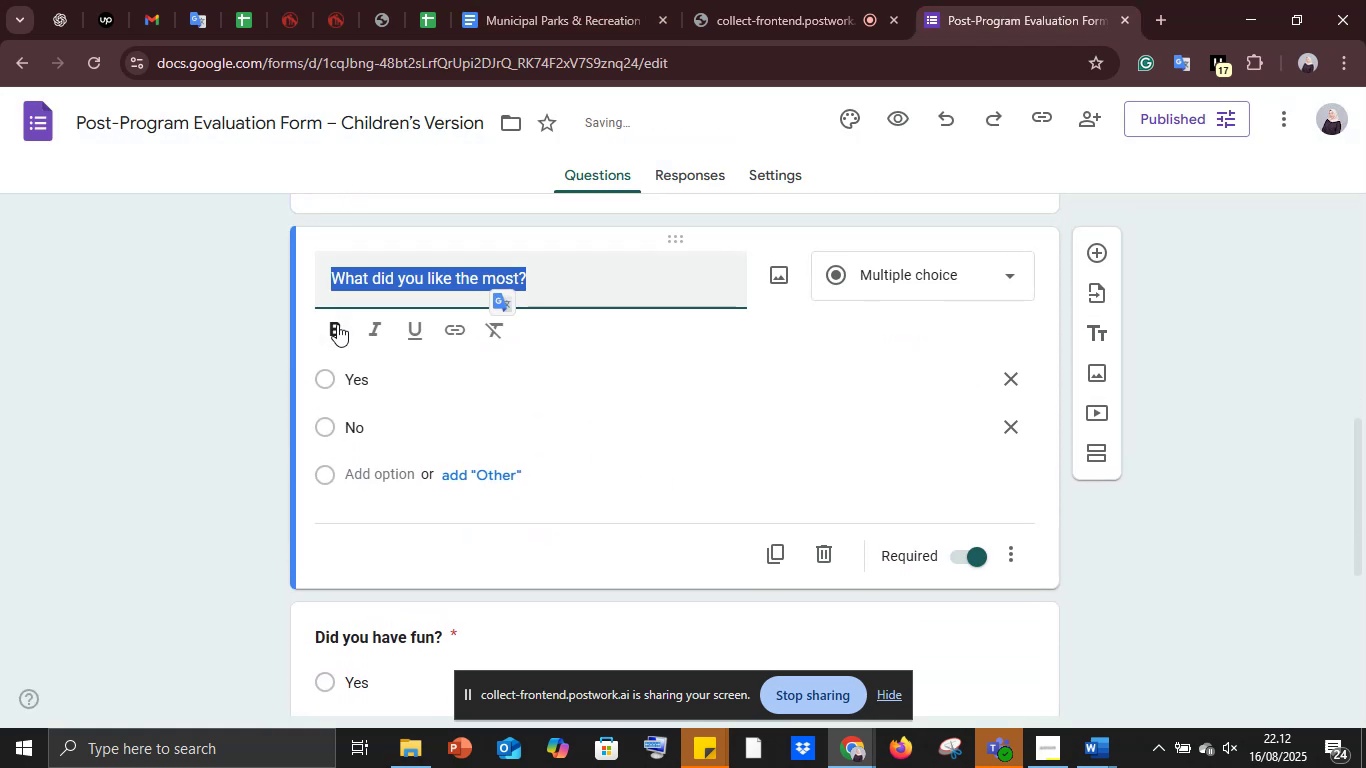 
left_click([337, 324])
 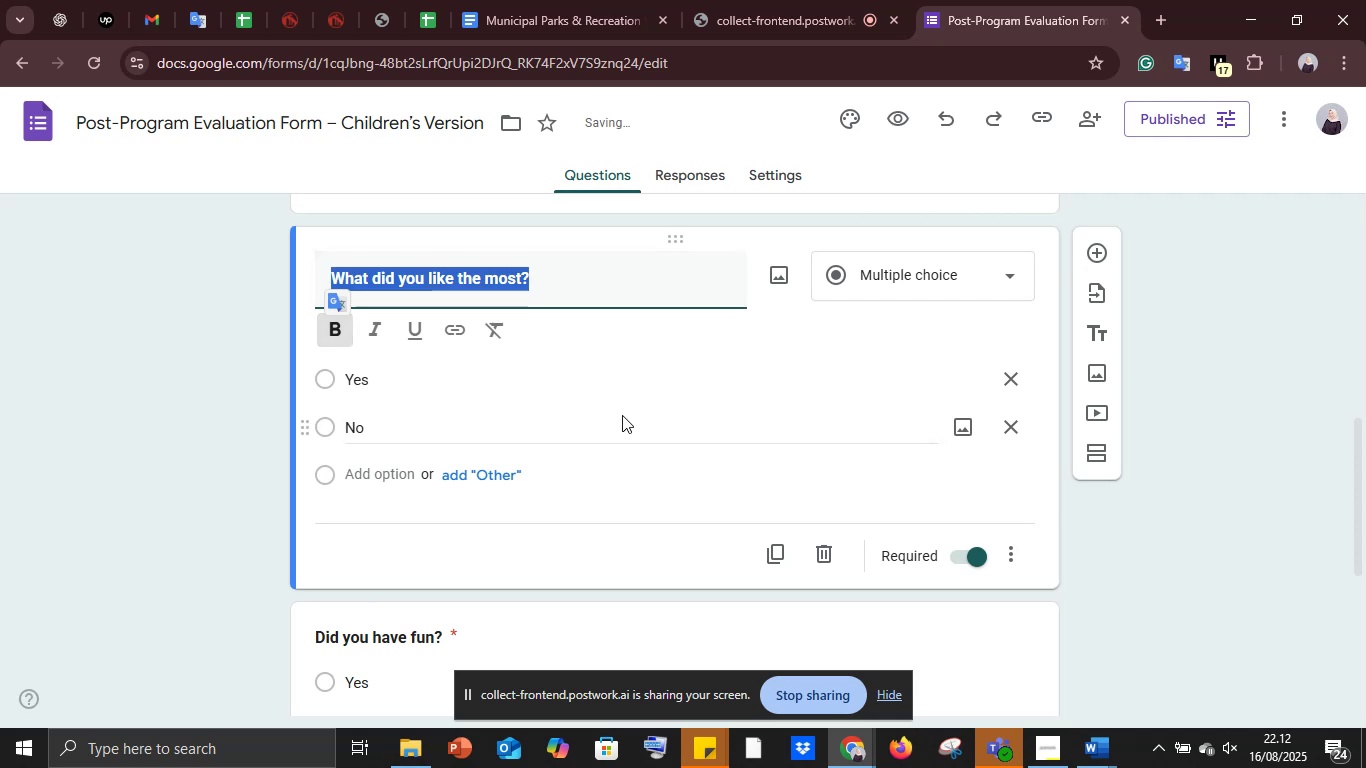 
scroll: coordinate [488, 514], scroll_direction: up, amount: 5.0
 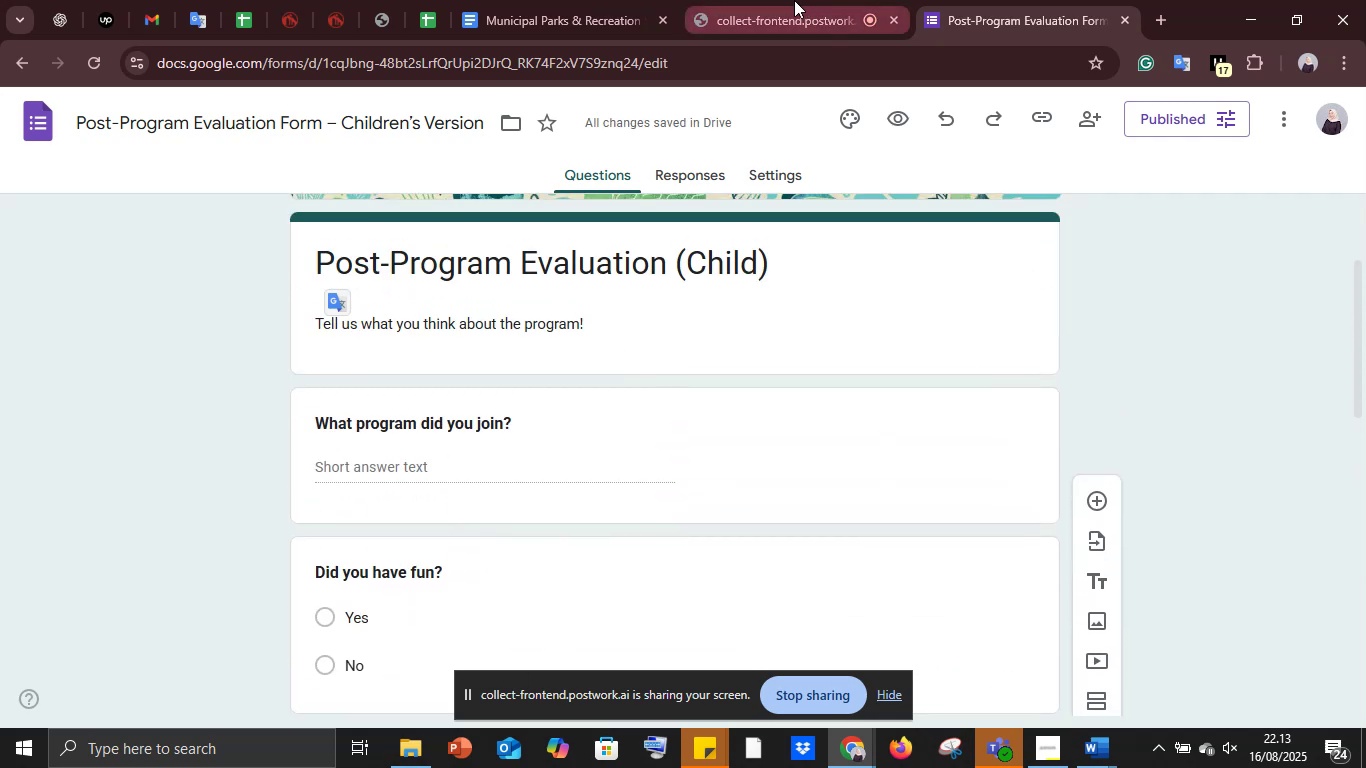 
left_click([597, 0])
 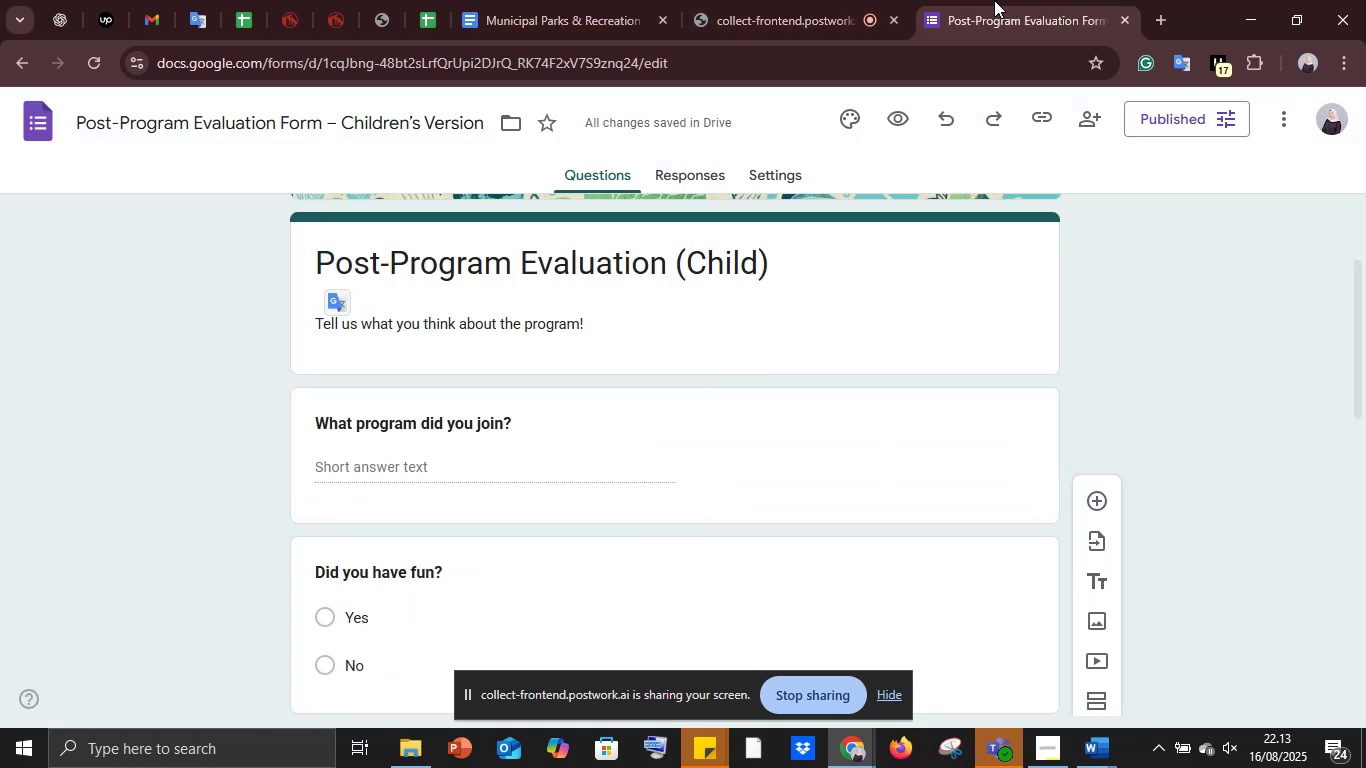 
scroll: coordinate [580, 413], scroll_direction: down, amount: 4.0
 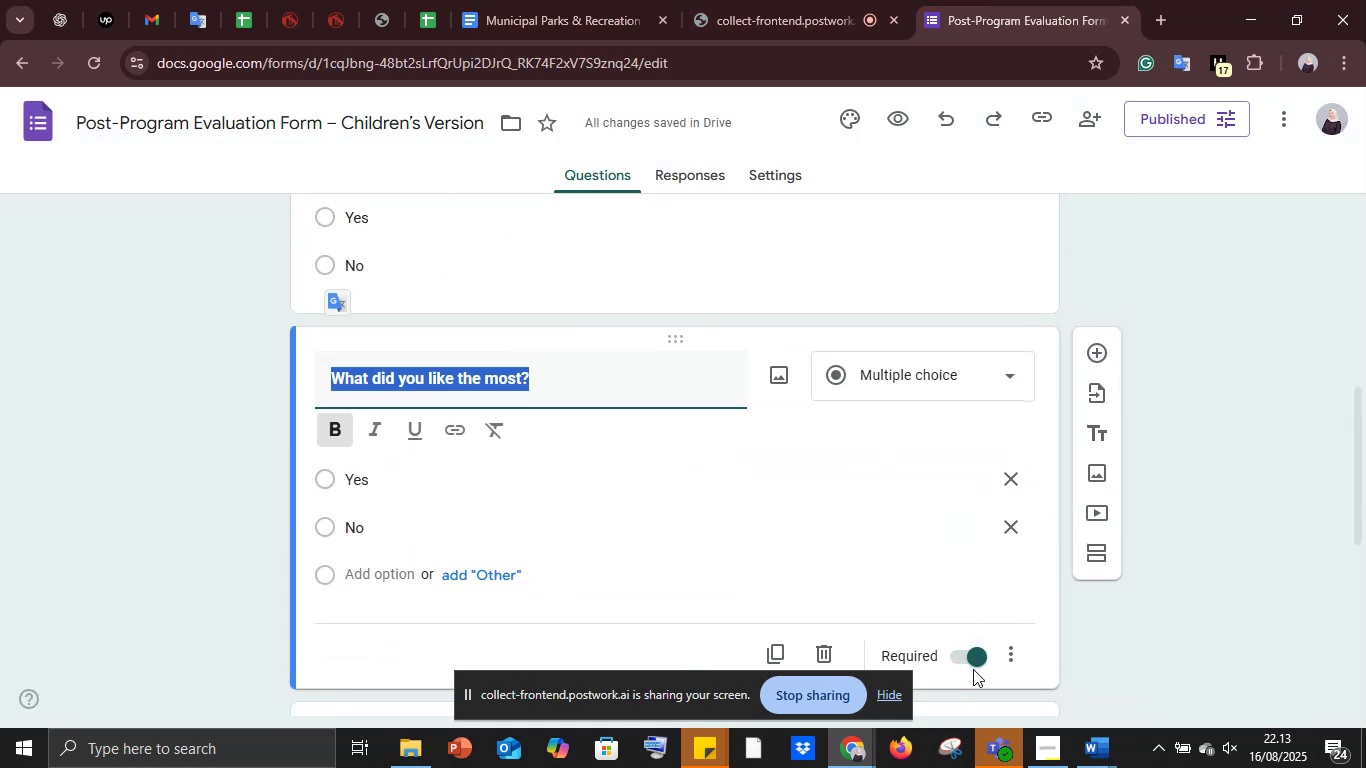 
left_click([952, 657])
 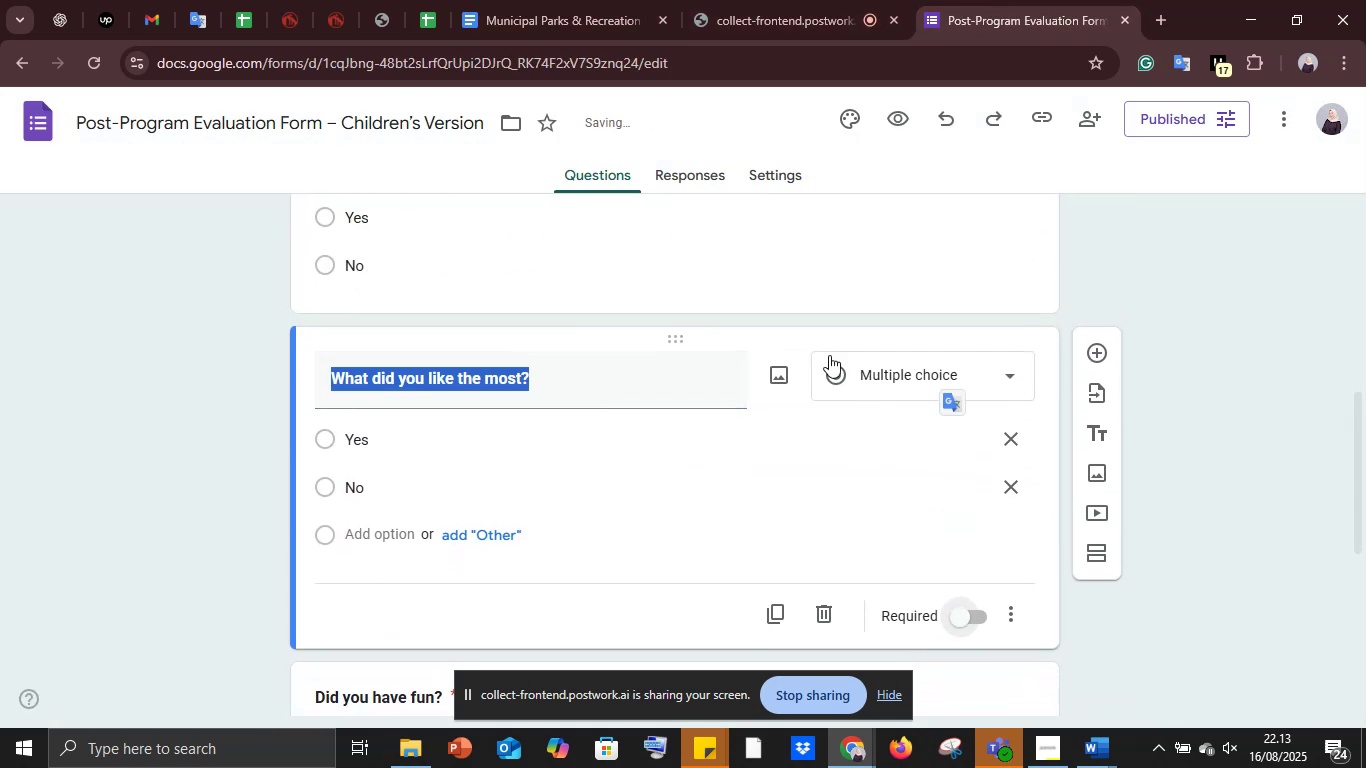 
left_click([843, 369])
 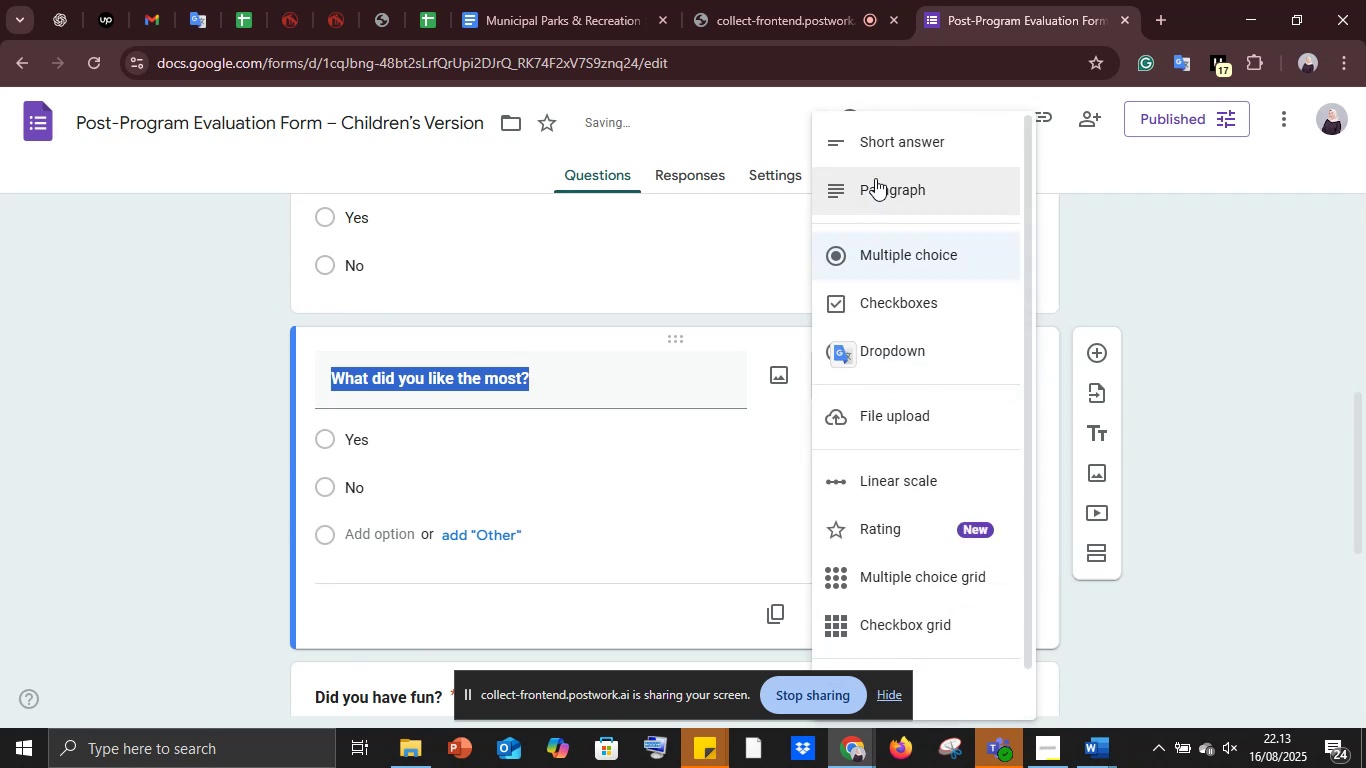 
left_click([865, 140])
 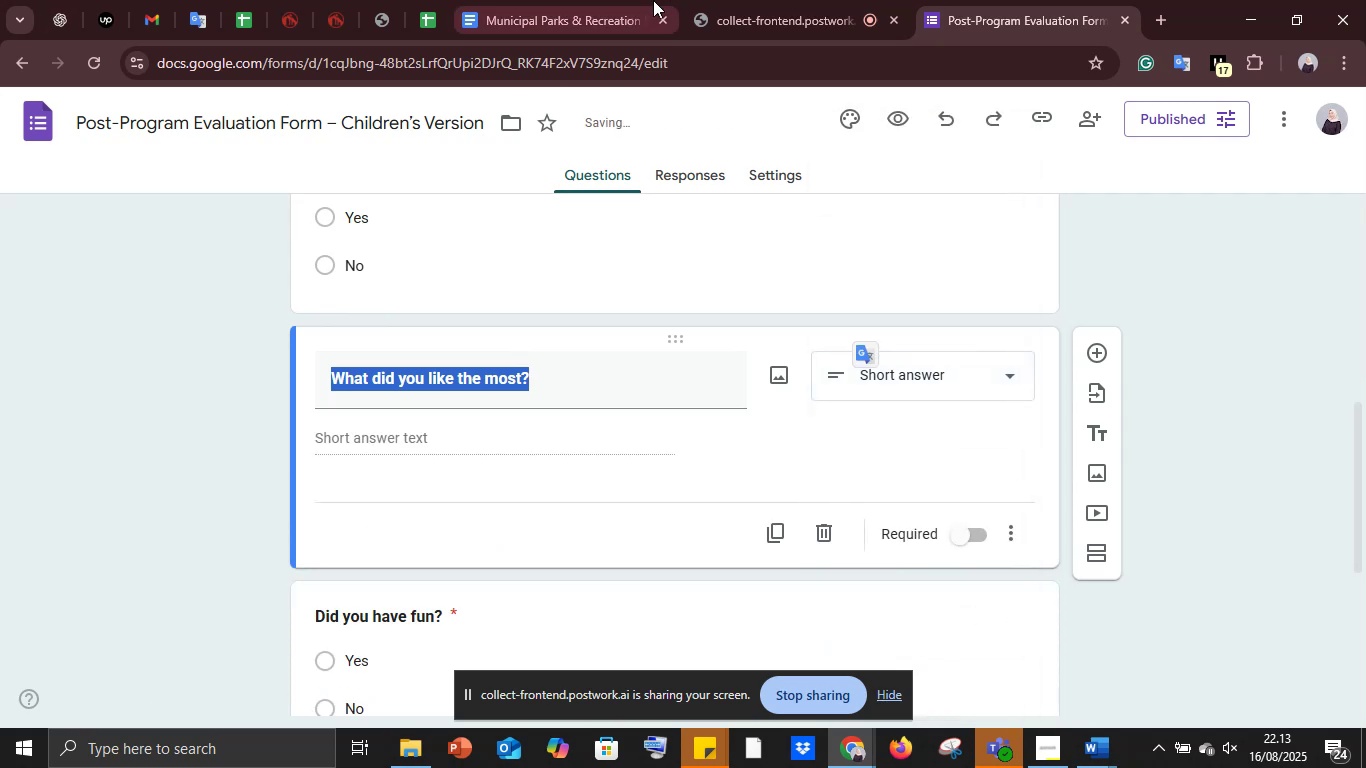 
left_click([567, 0])
 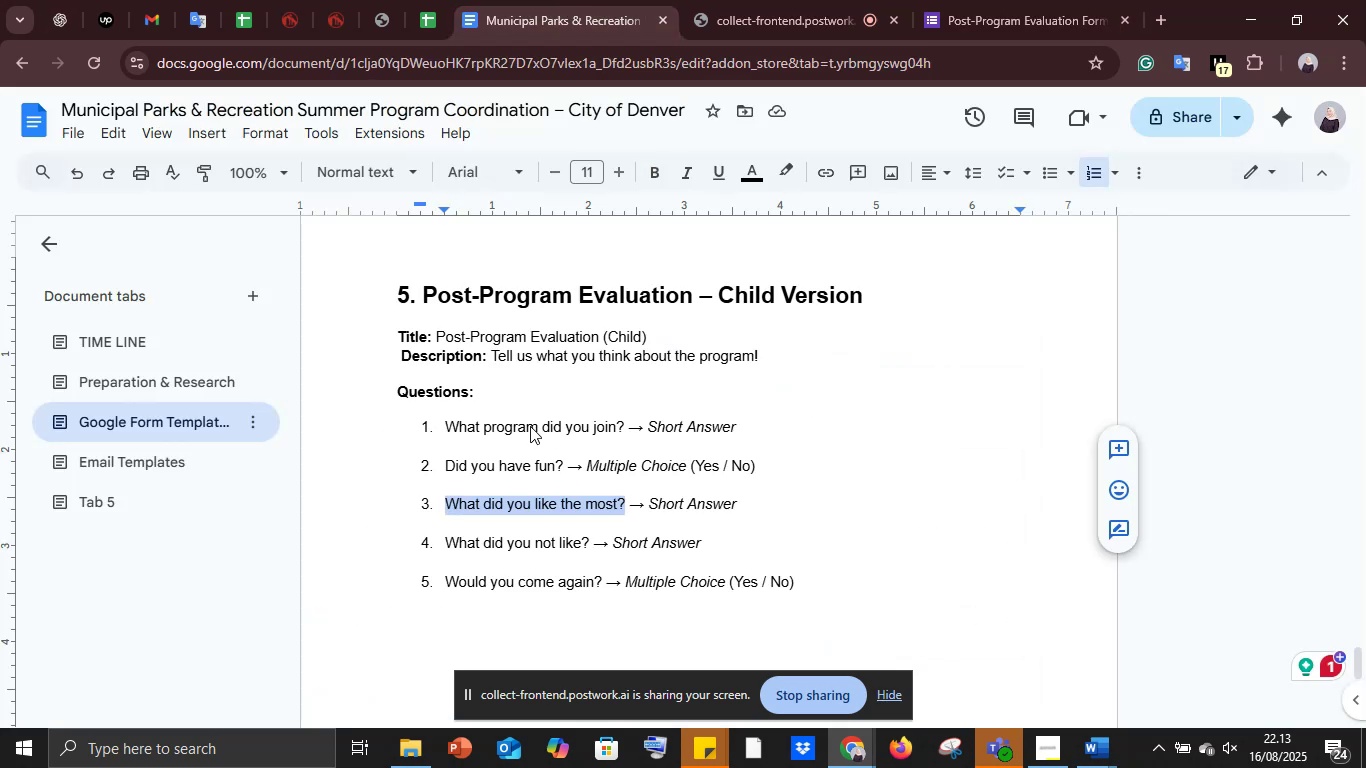 
scroll: coordinate [529, 429], scroll_direction: down, amount: 1.0
 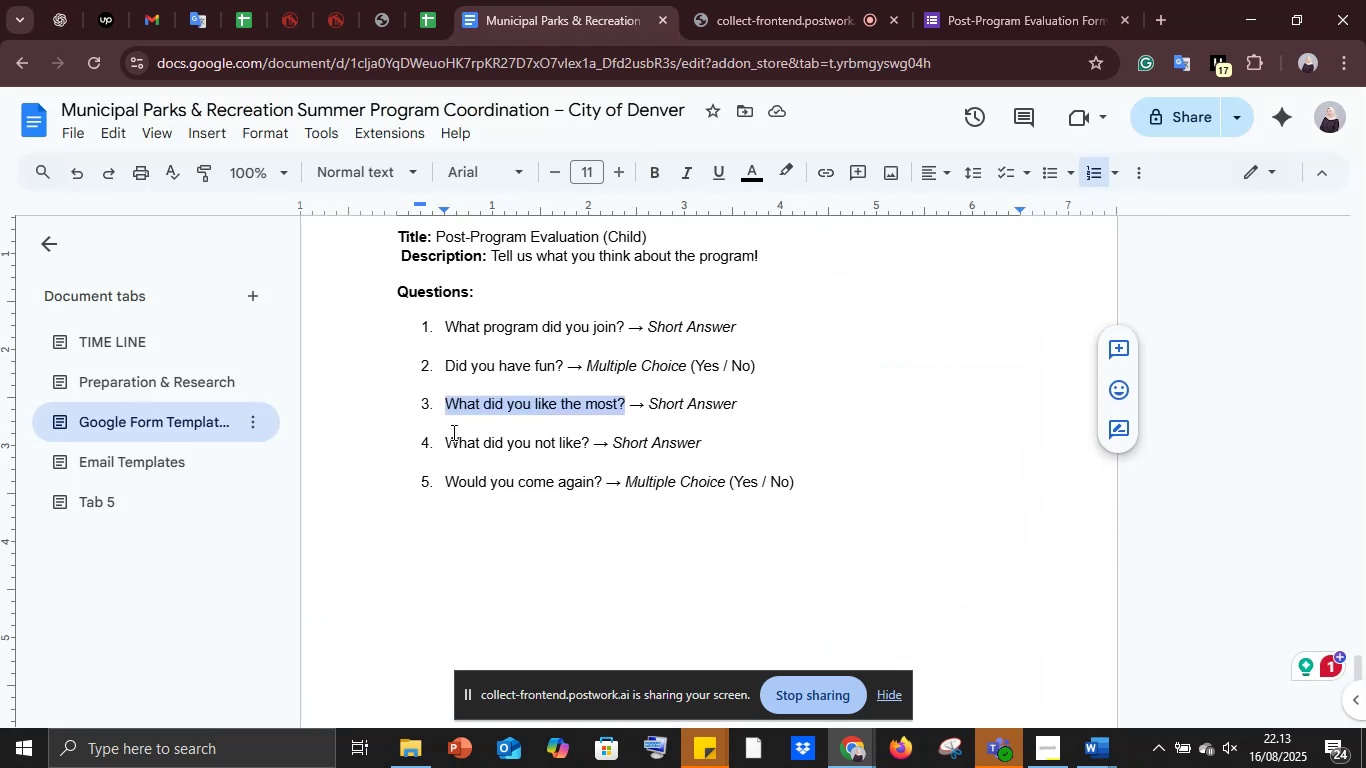 
left_click_drag(start_coordinate=[449, 442], to_coordinate=[591, 442])
 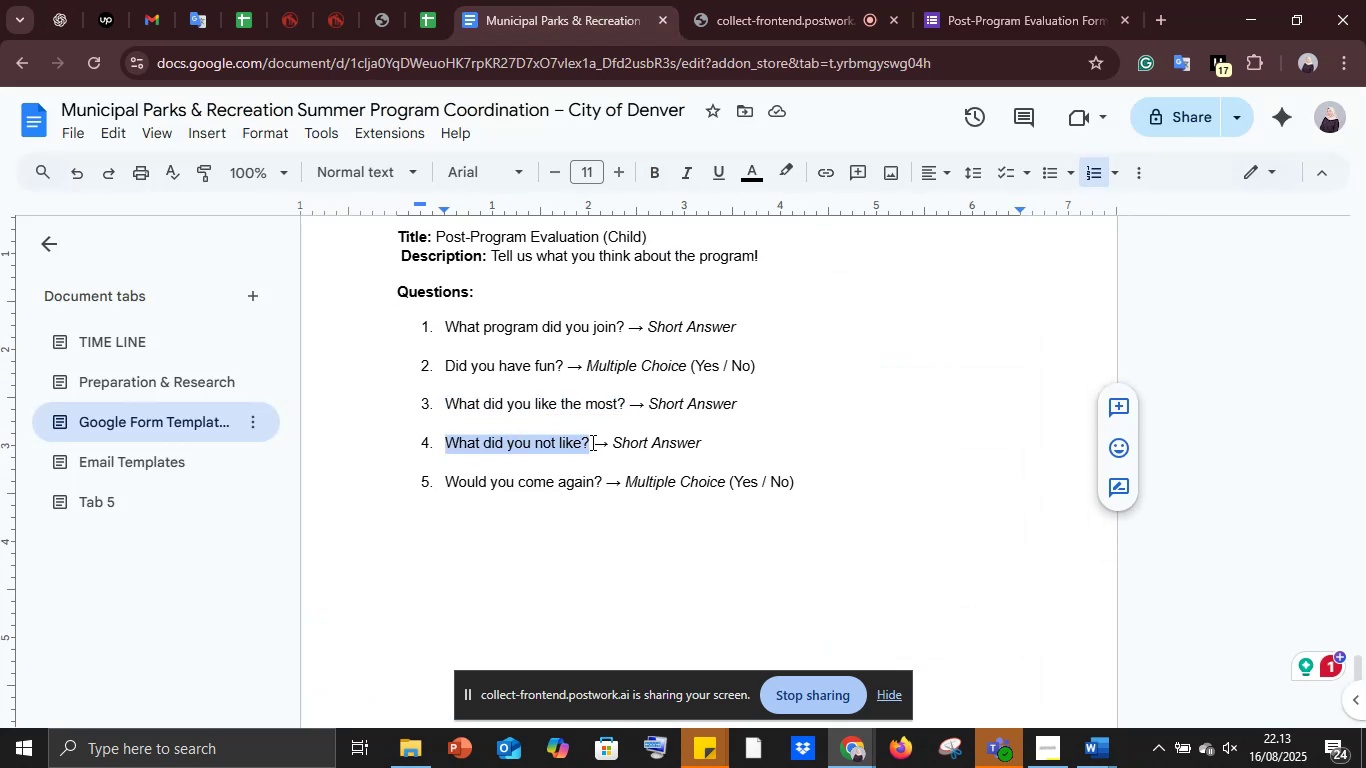 
key(Control+C)
 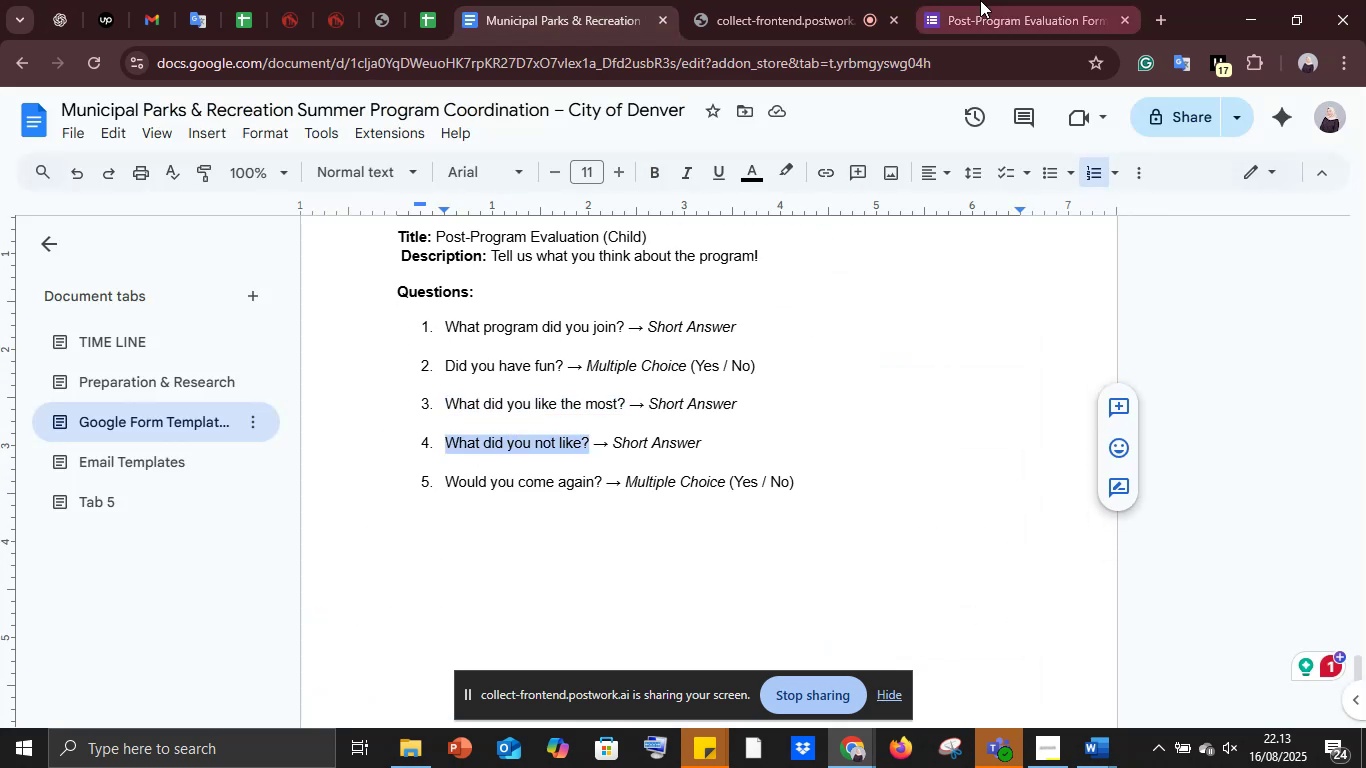 
left_click([980, 0])
 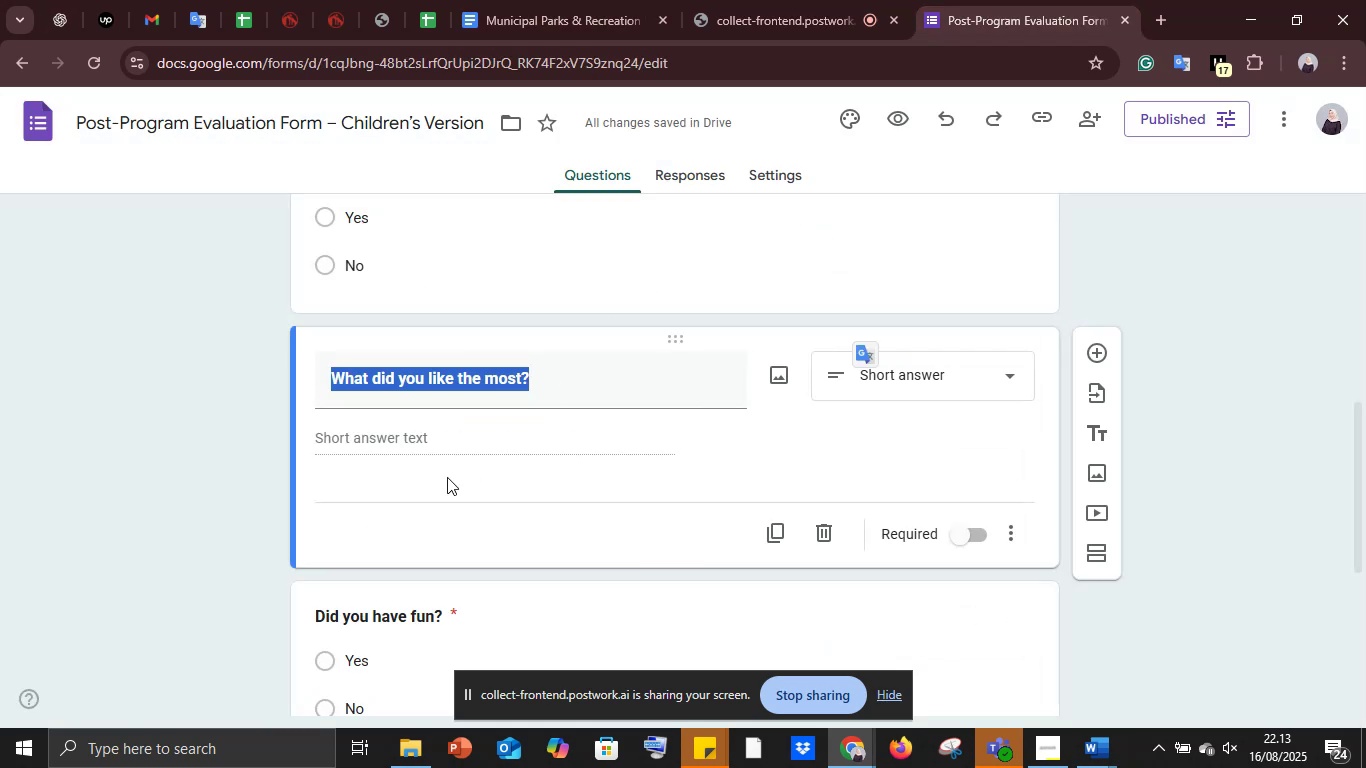 
scroll: coordinate [389, 522], scroll_direction: down, amount: 2.0
 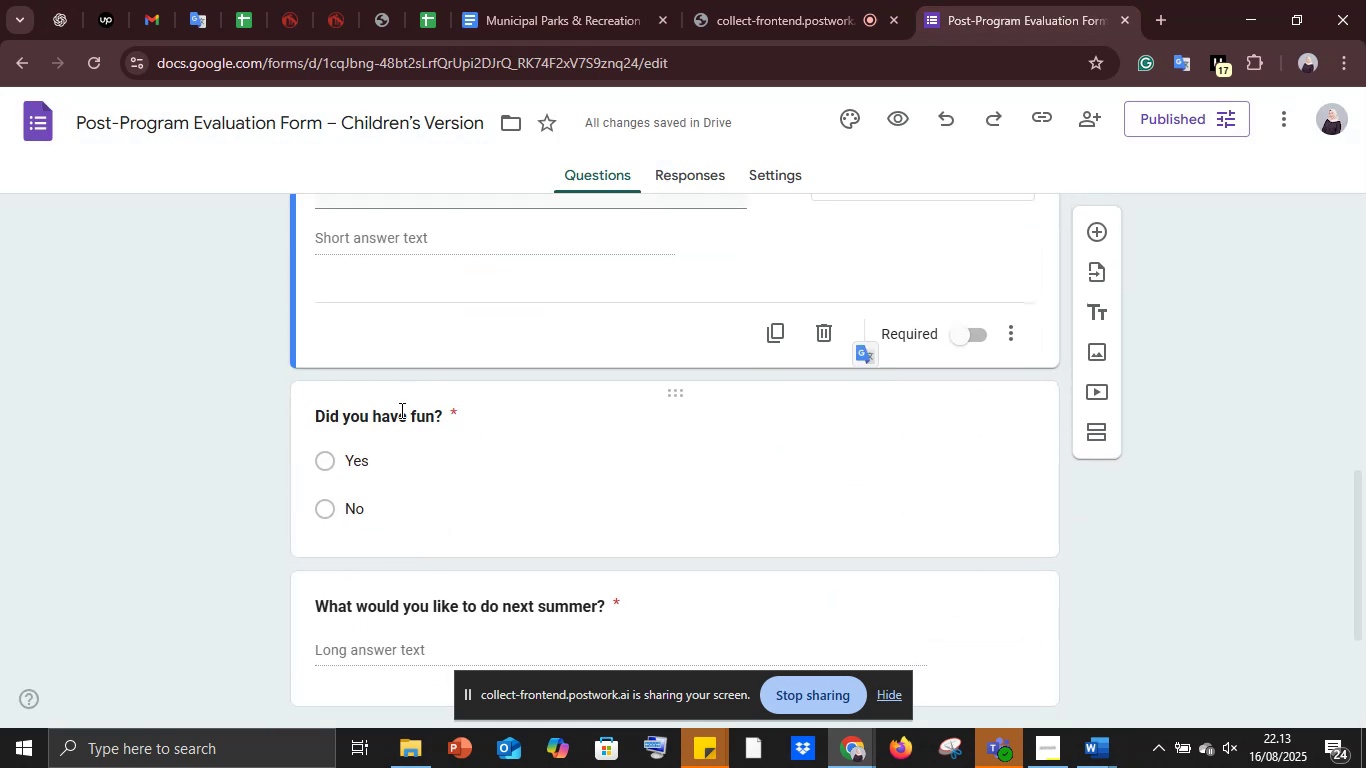 
left_click([399, 406])
 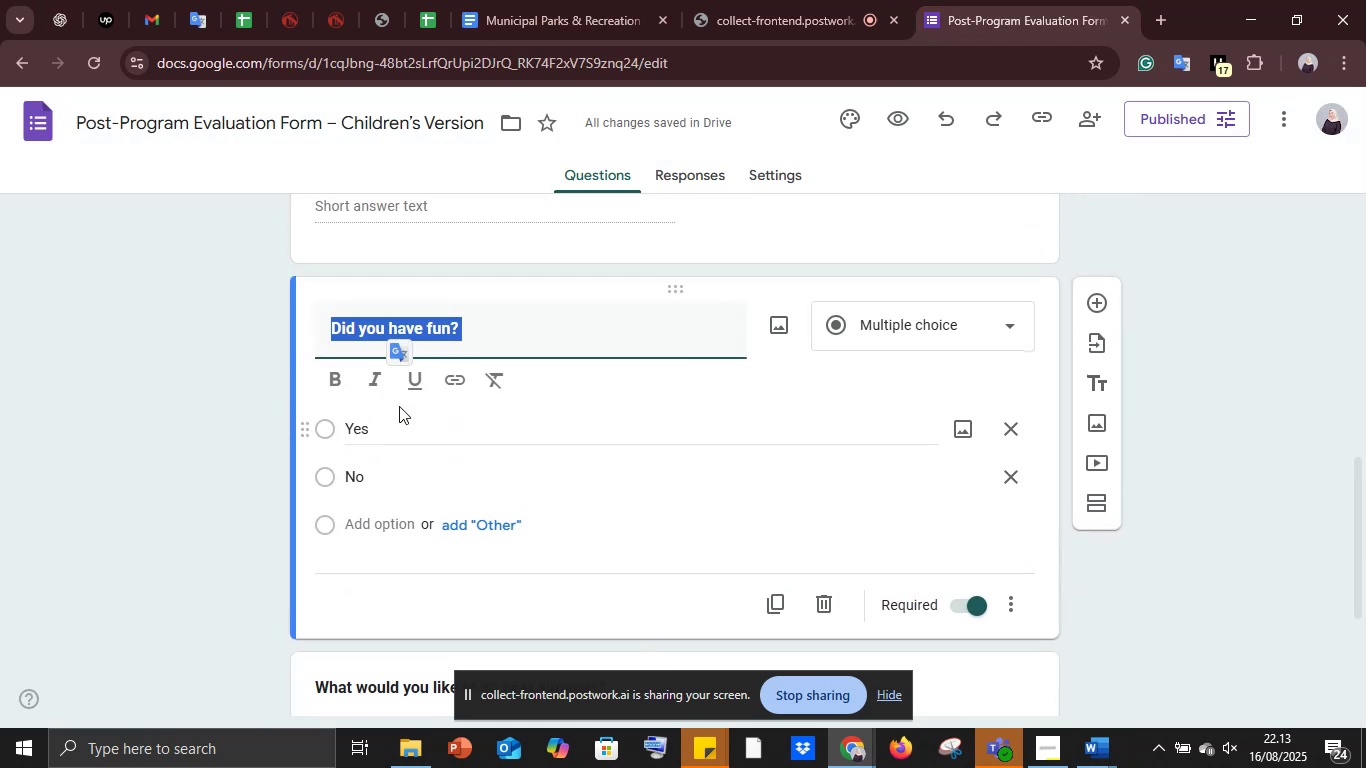 
key(Control+V)
 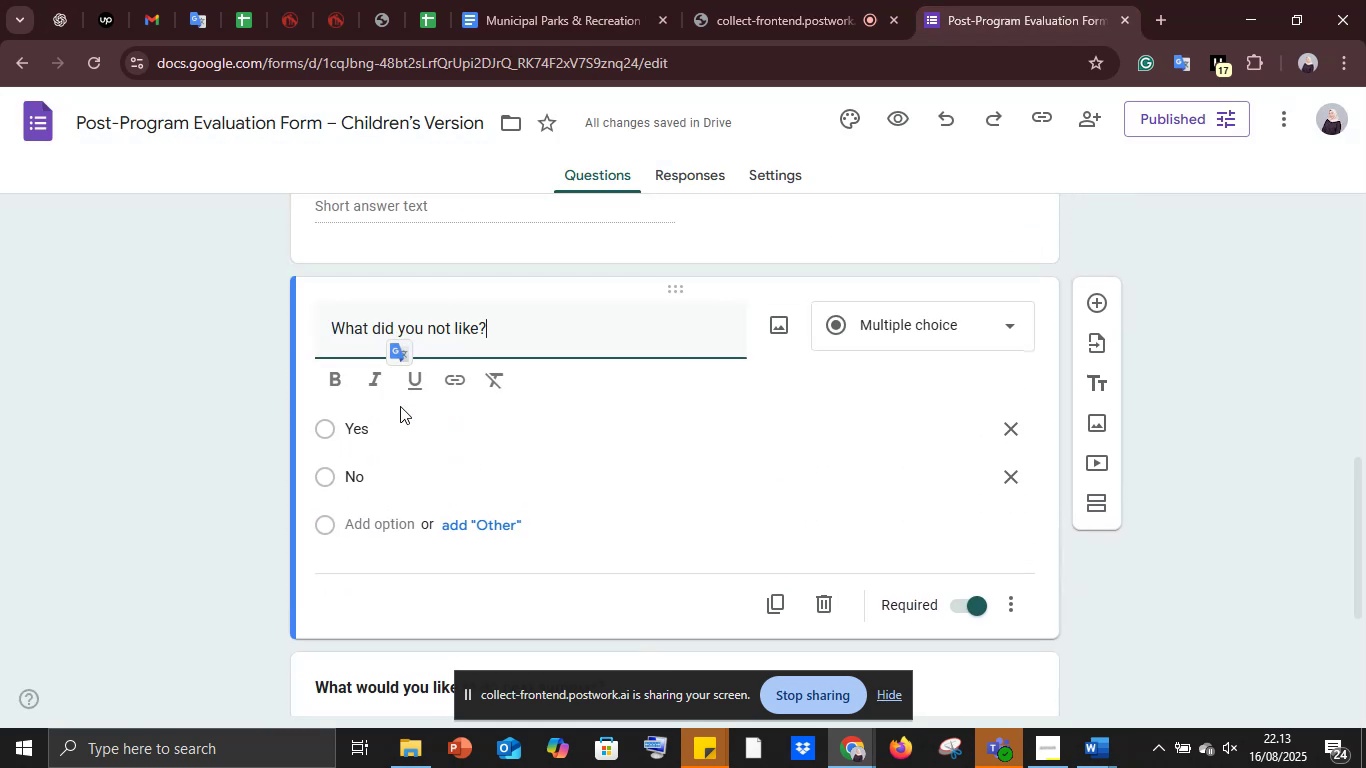 
key(Control+A)
 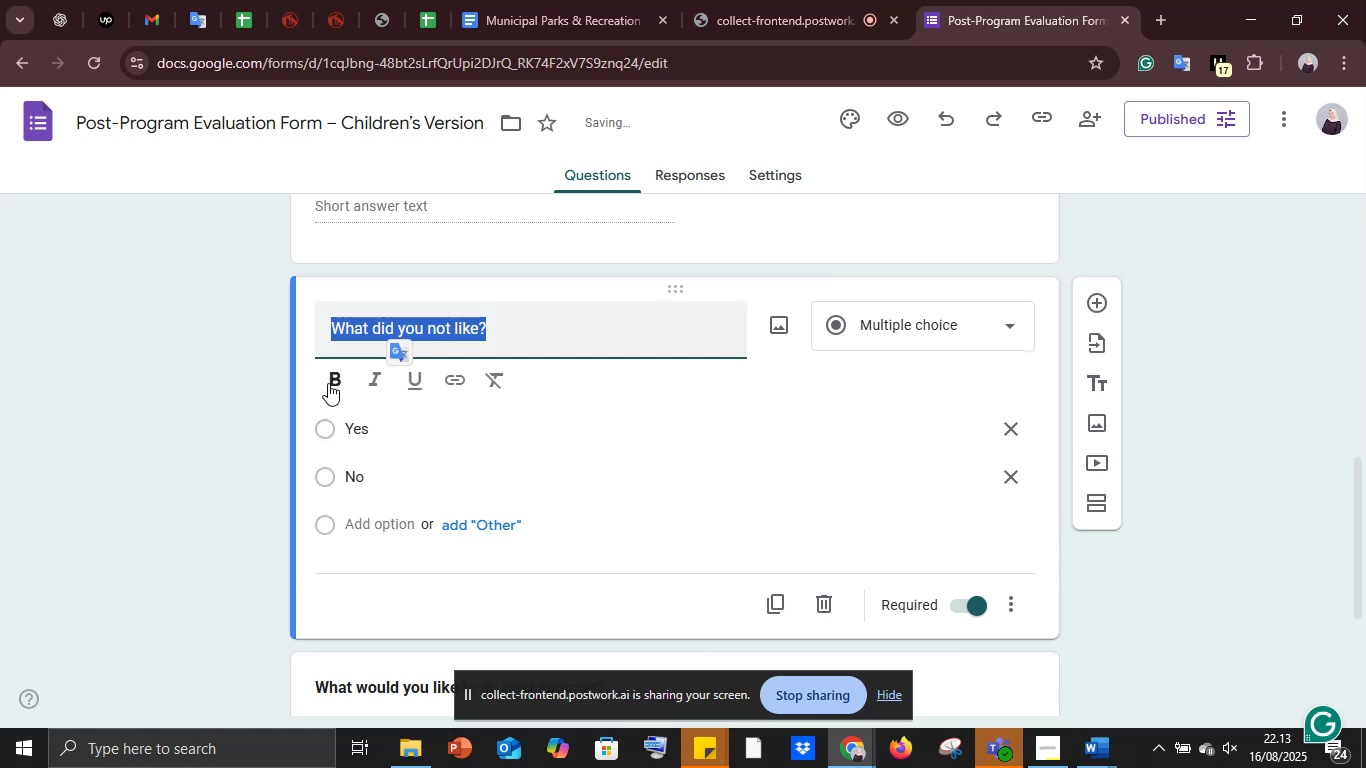 
left_click([328, 378])
 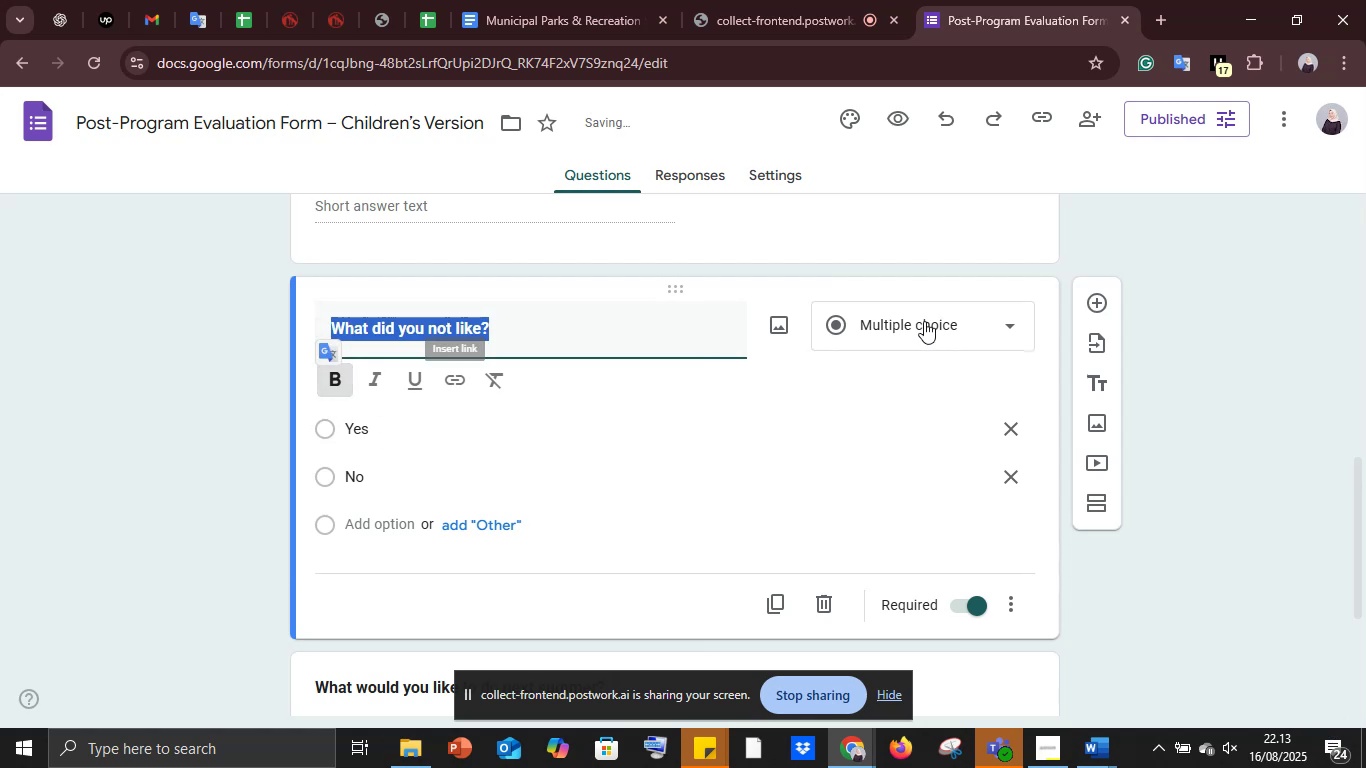 
left_click([917, 315])
 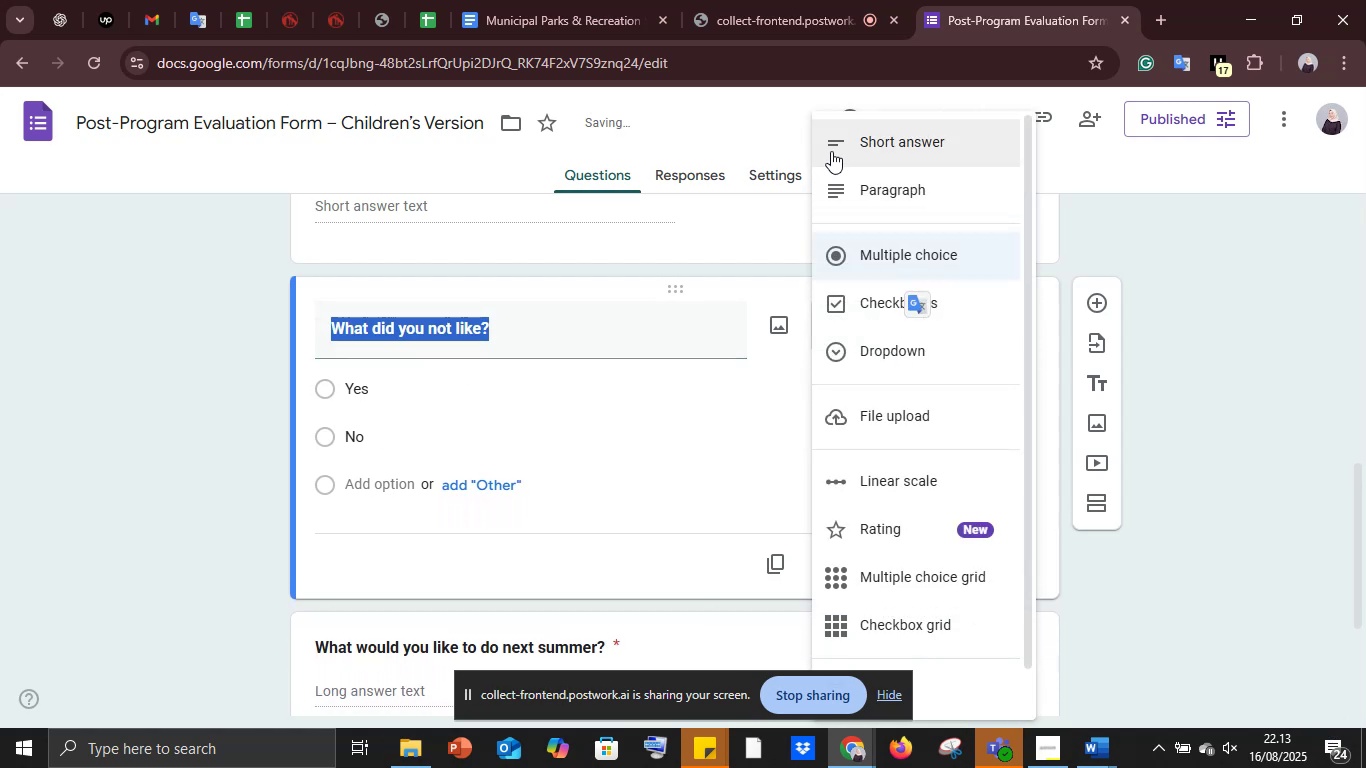 
left_click([836, 152])
 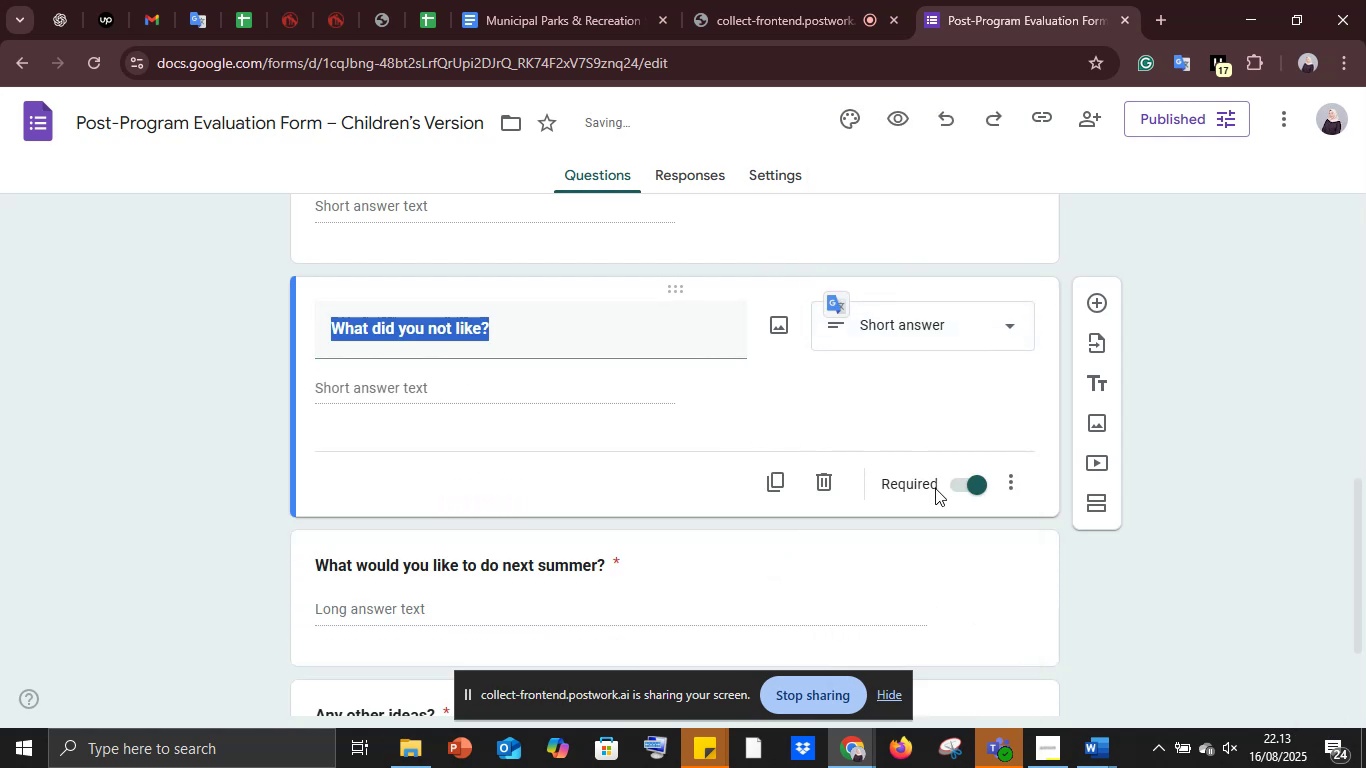 
left_click([972, 492])
 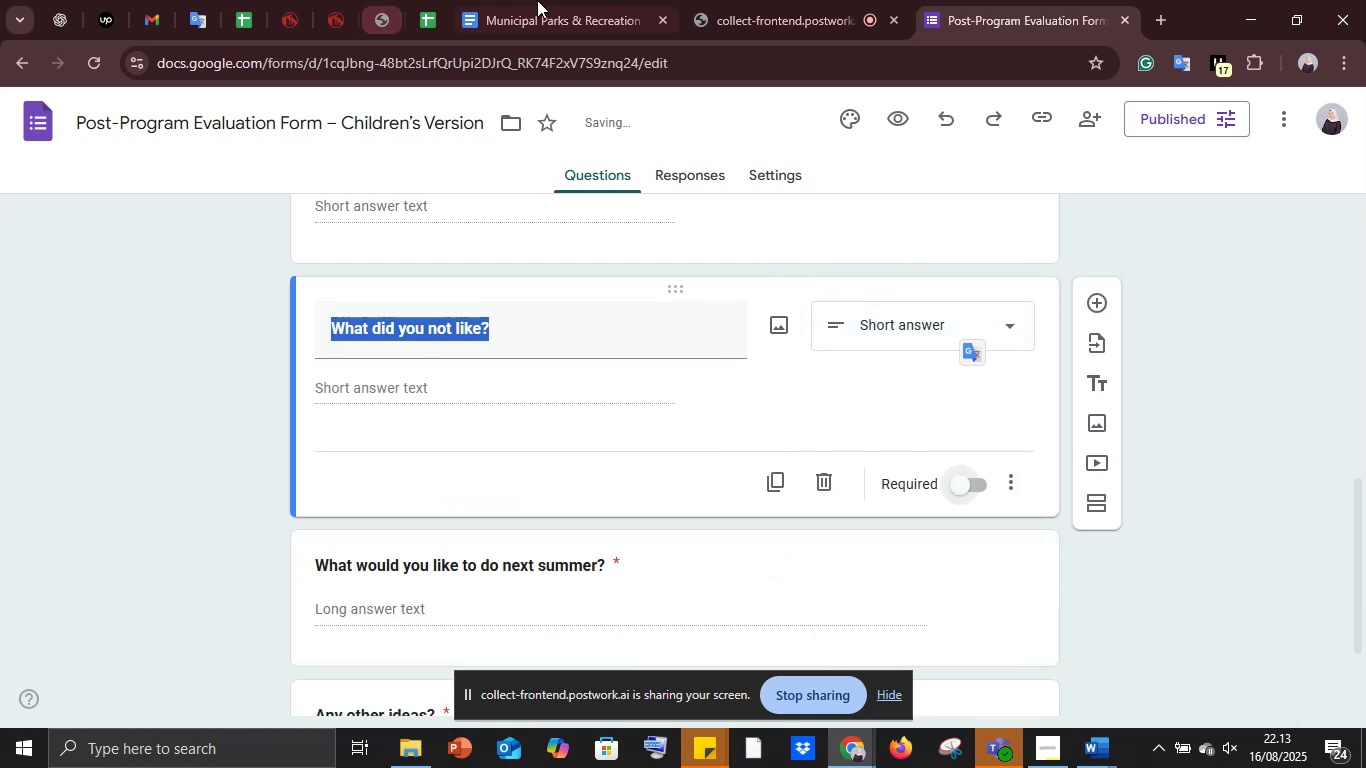 
left_click([590, 0])
 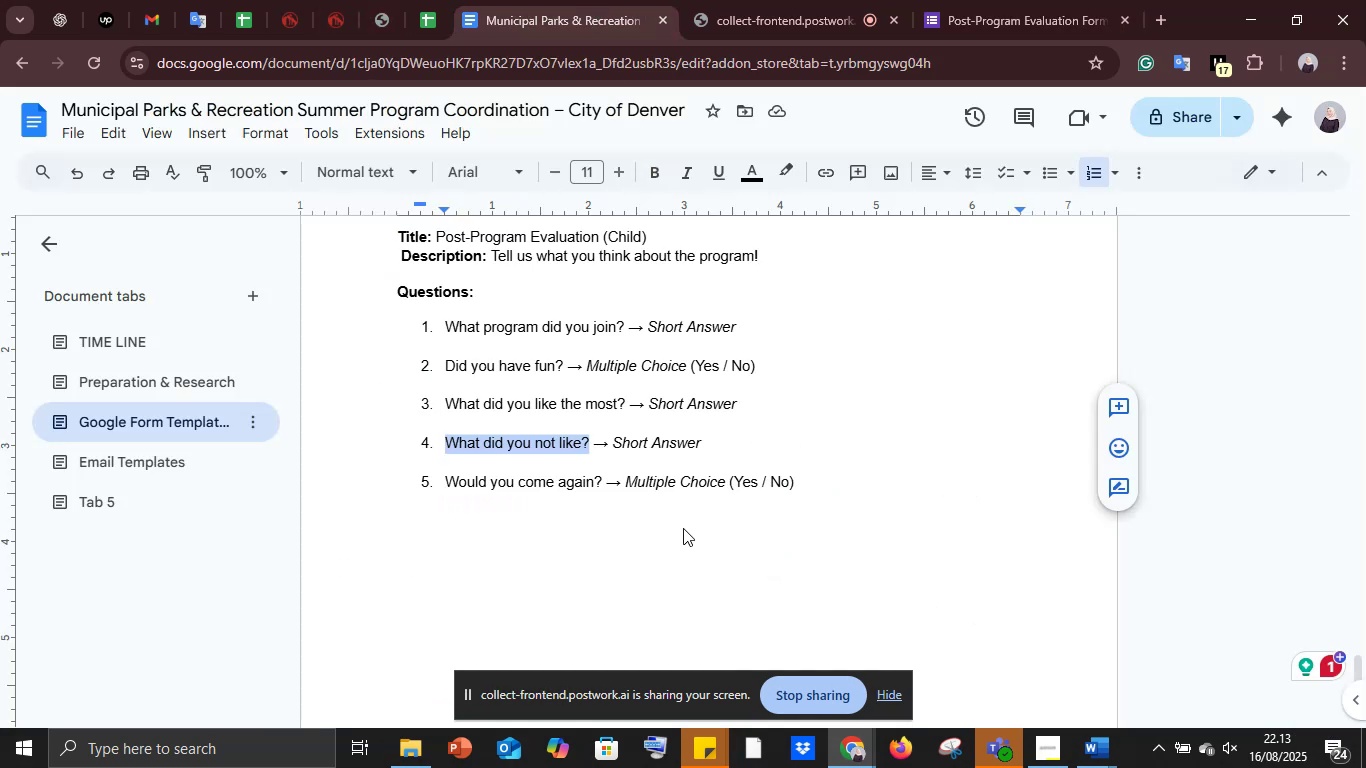 
scroll: coordinate [675, 523], scroll_direction: down, amount: 2.0
 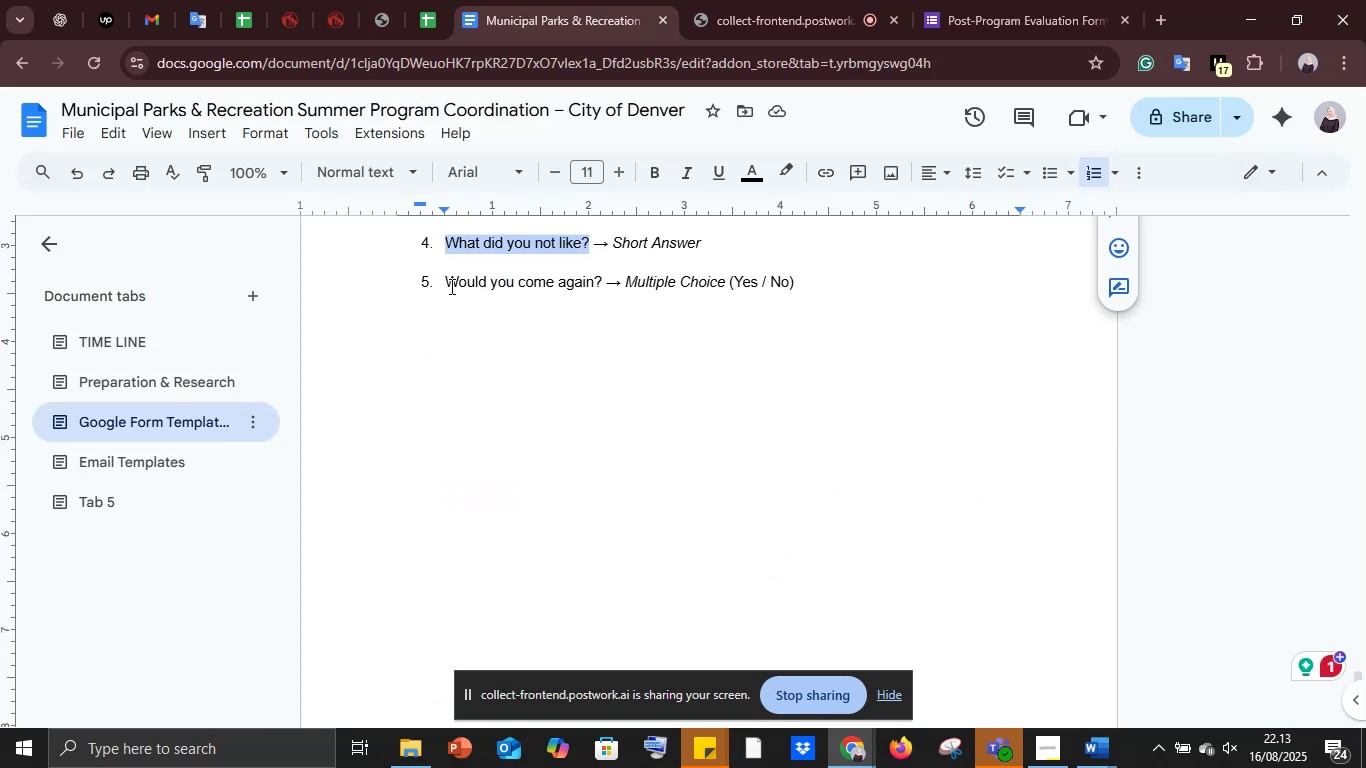 
left_click_drag(start_coordinate=[446, 277], to_coordinate=[602, 282])
 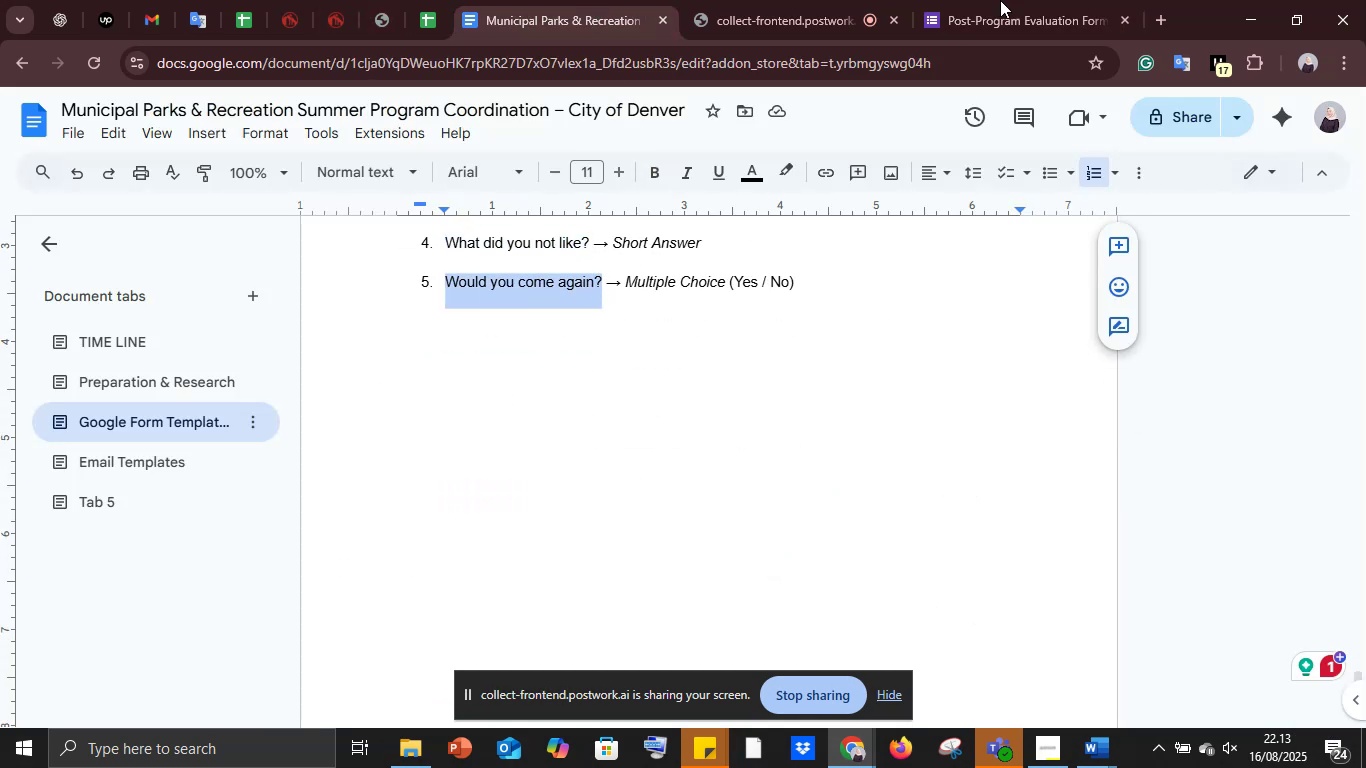 
key(Control+C)
 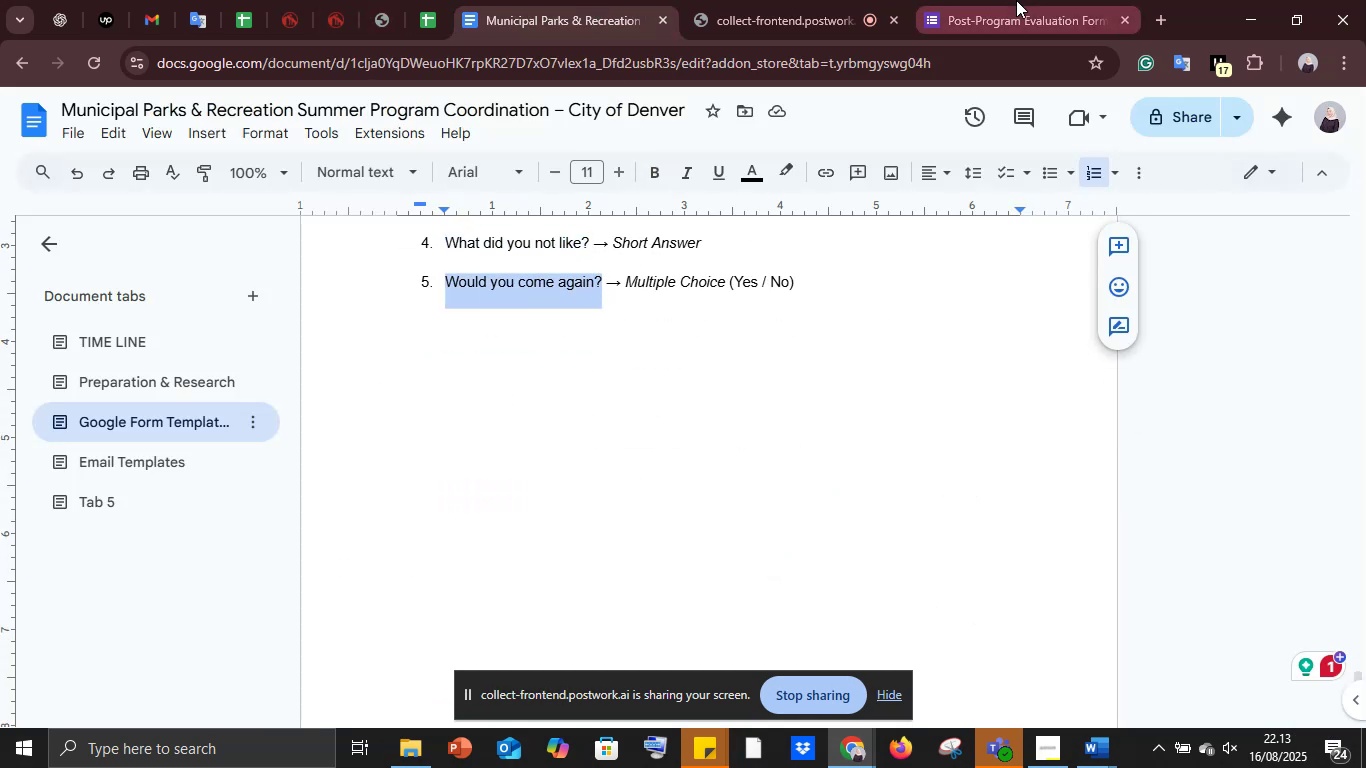 
left_click([1016, 0])
 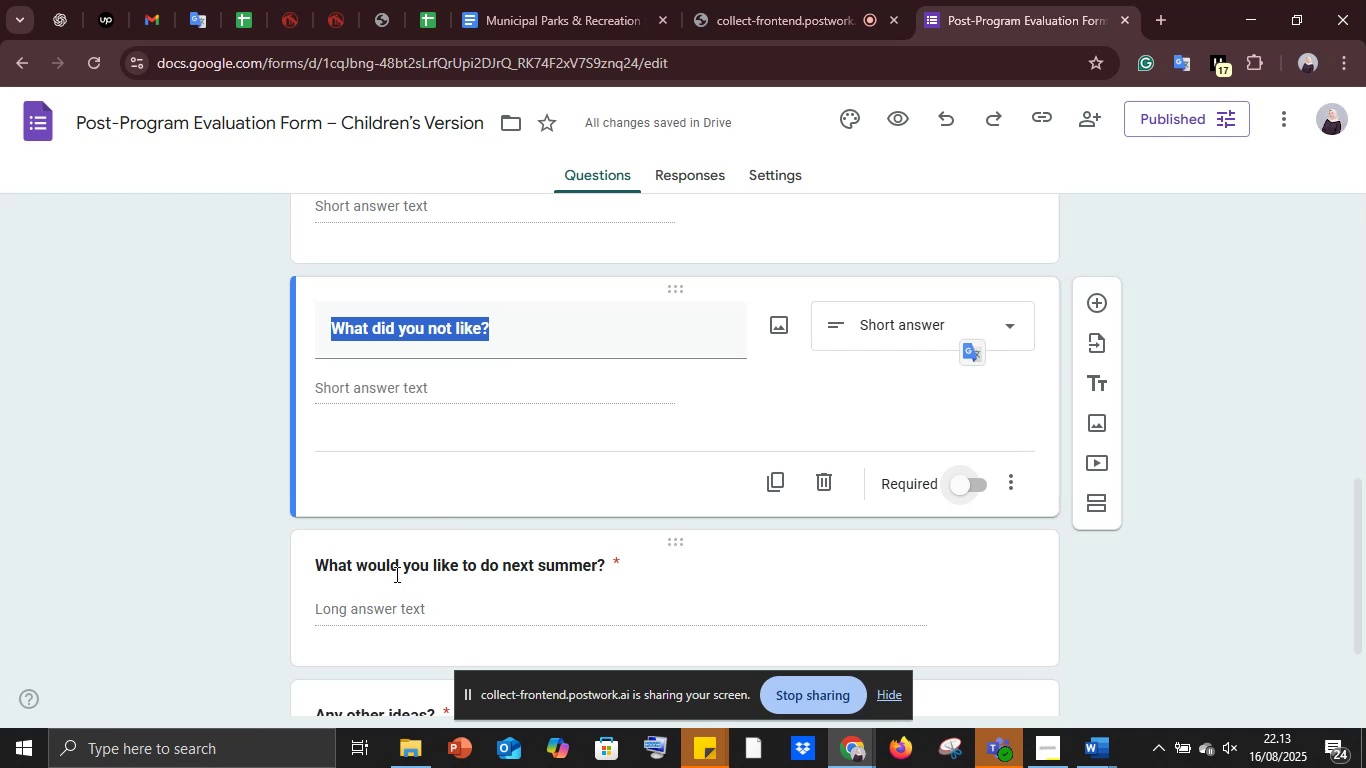 
left_click([394, 569])
 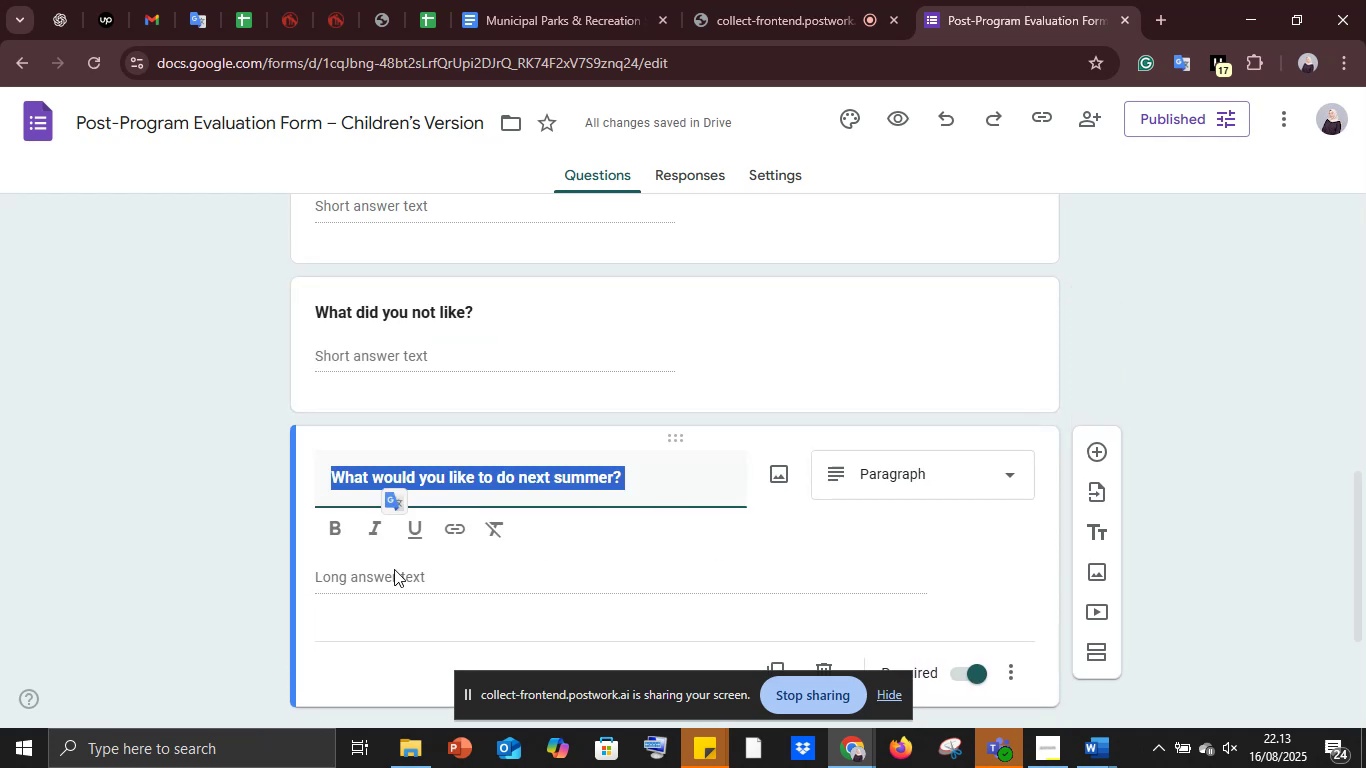 
key(Control+V)
 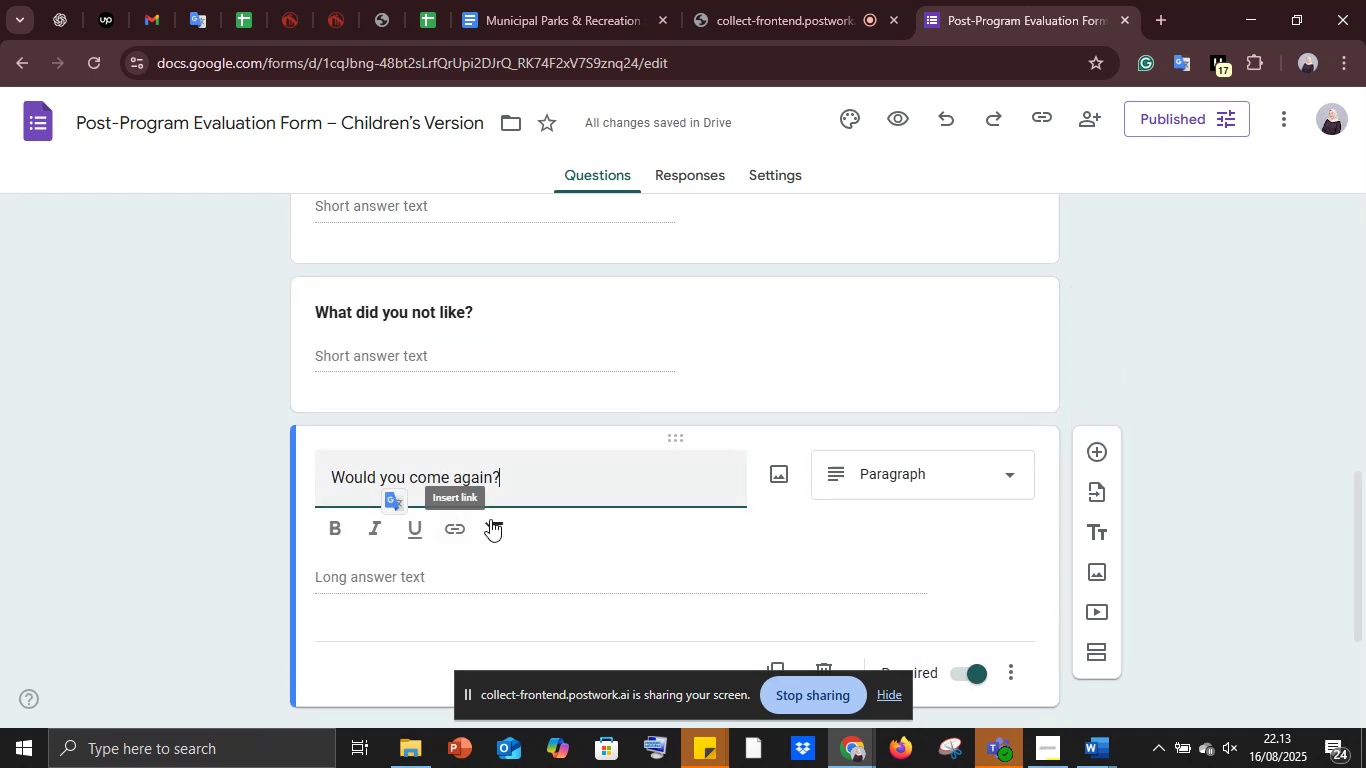 
key(Control+A)
 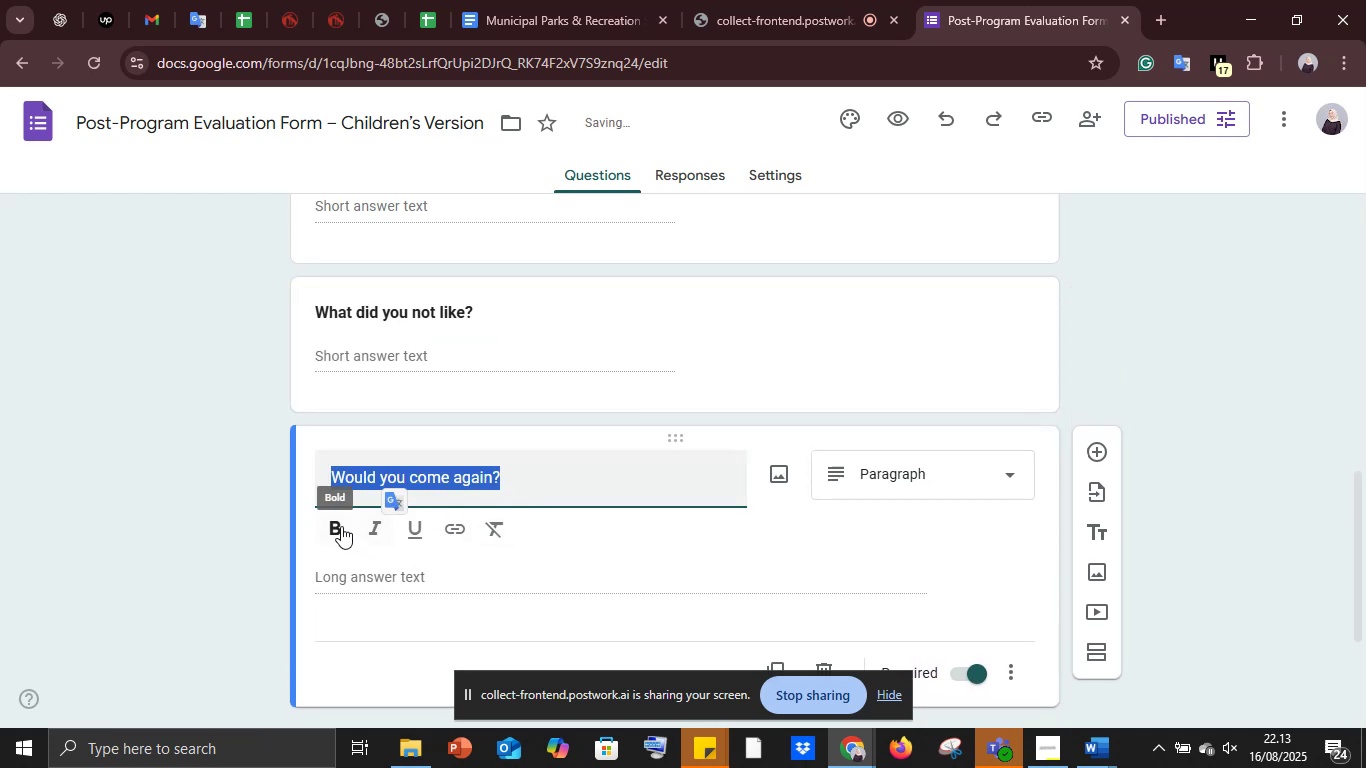 
left_click([340, 526])
 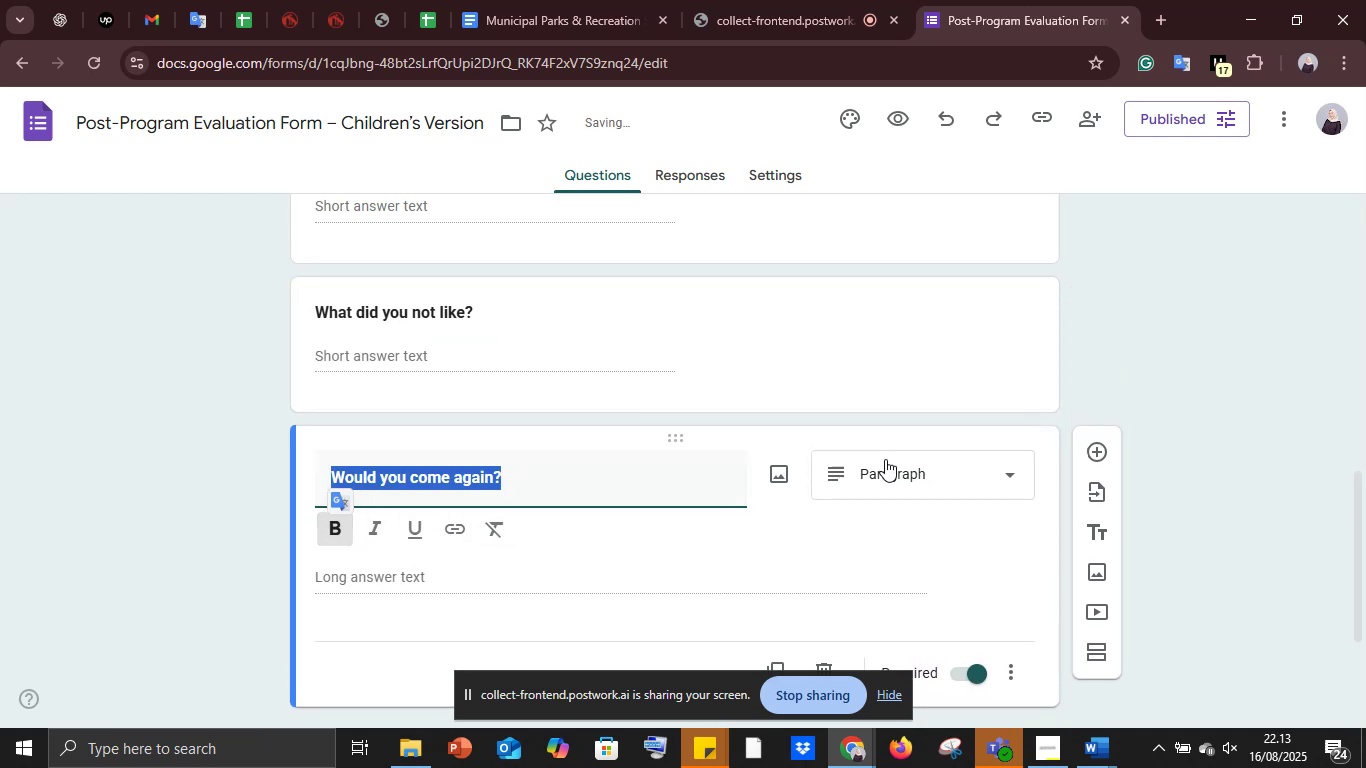 
left_click([885, 461])
 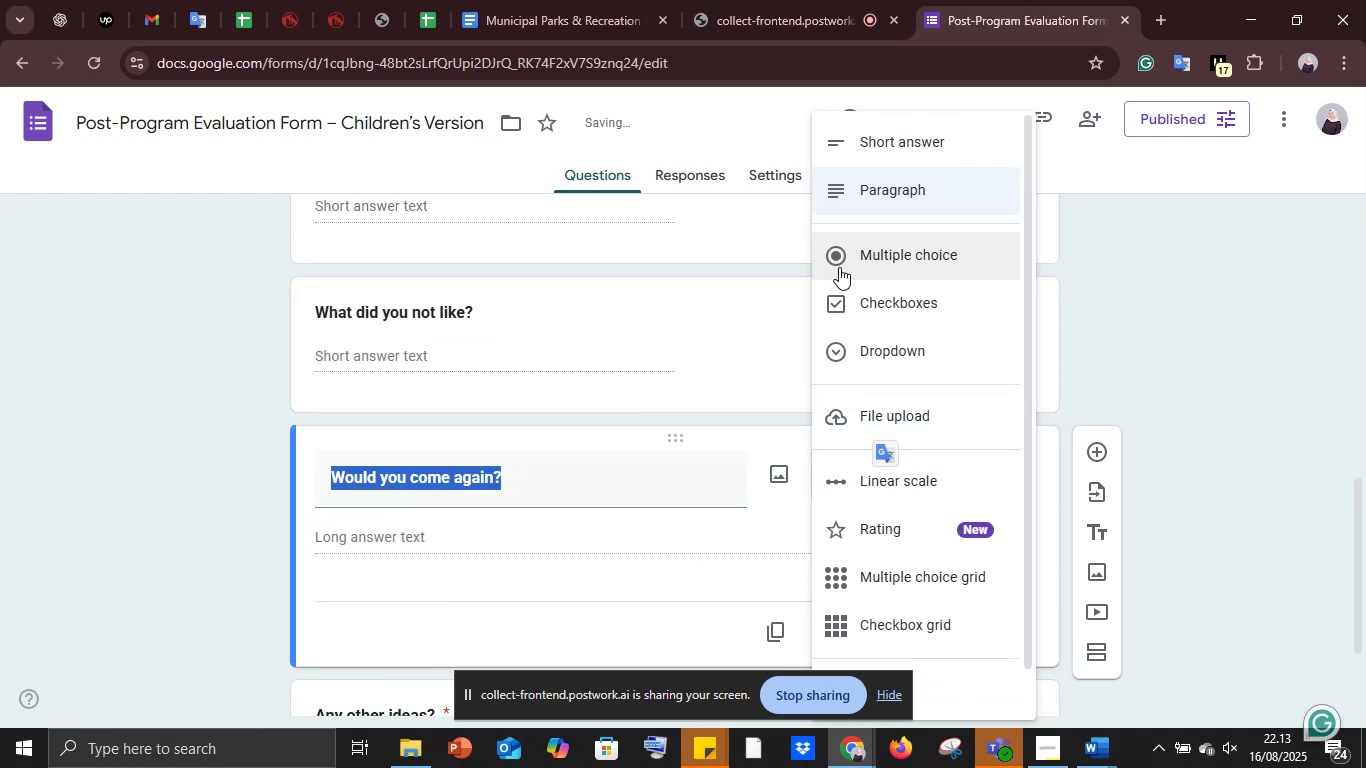 
left_click([833, 255])
 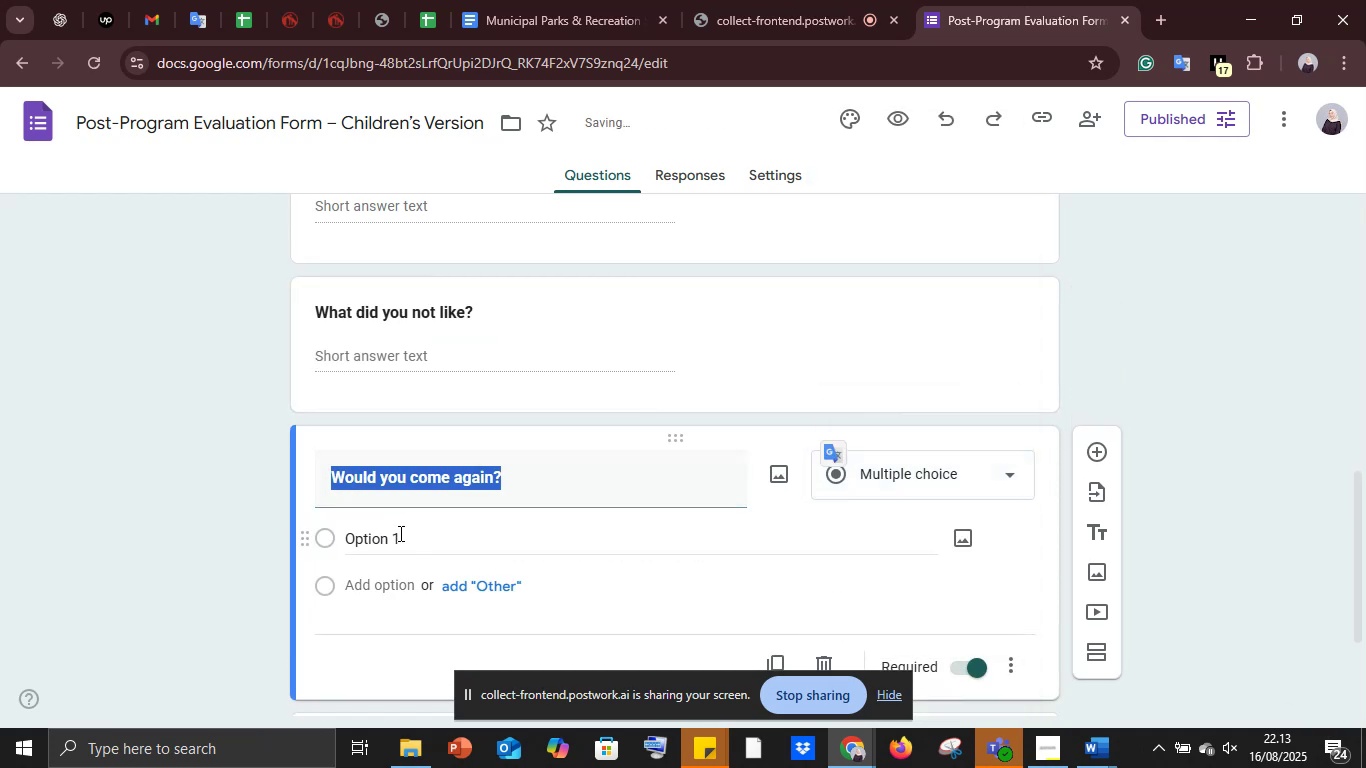 
left_click([398, 534])
 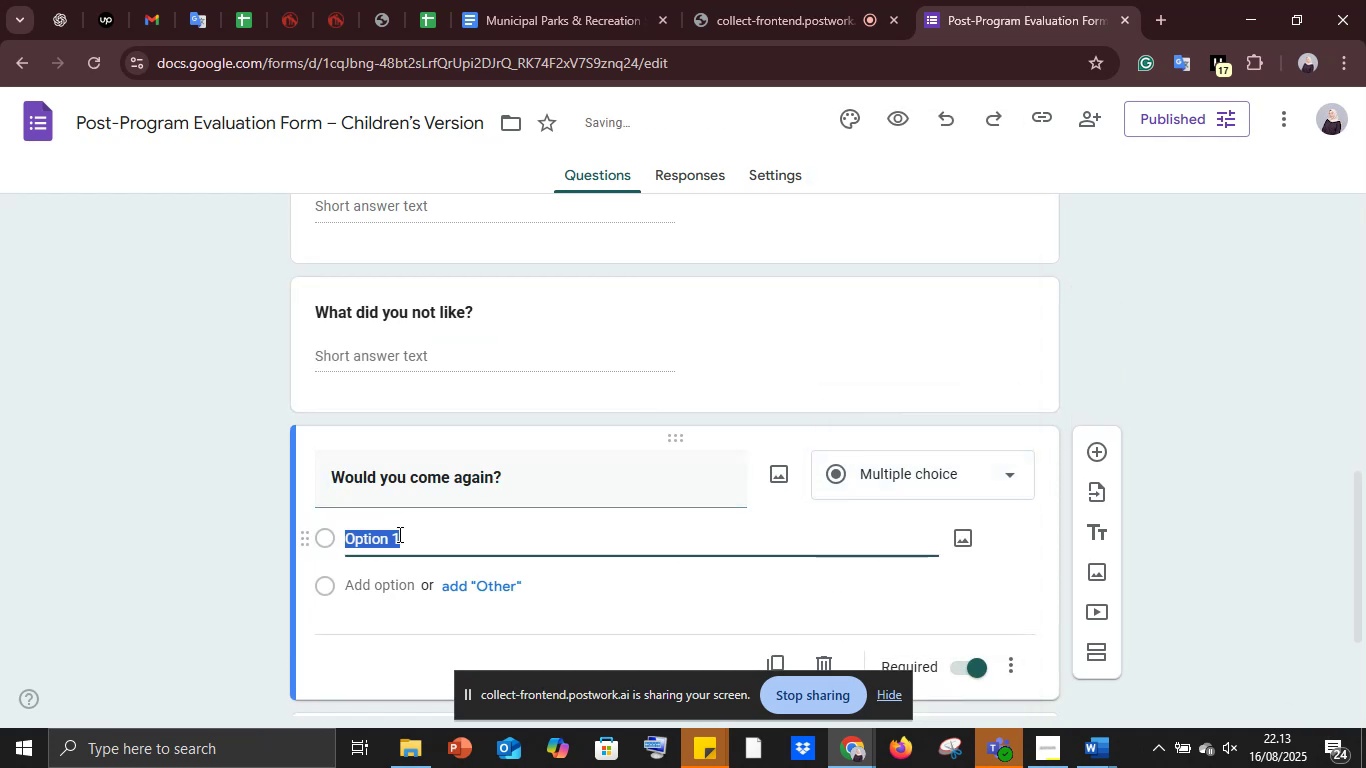 
type(Yes)
 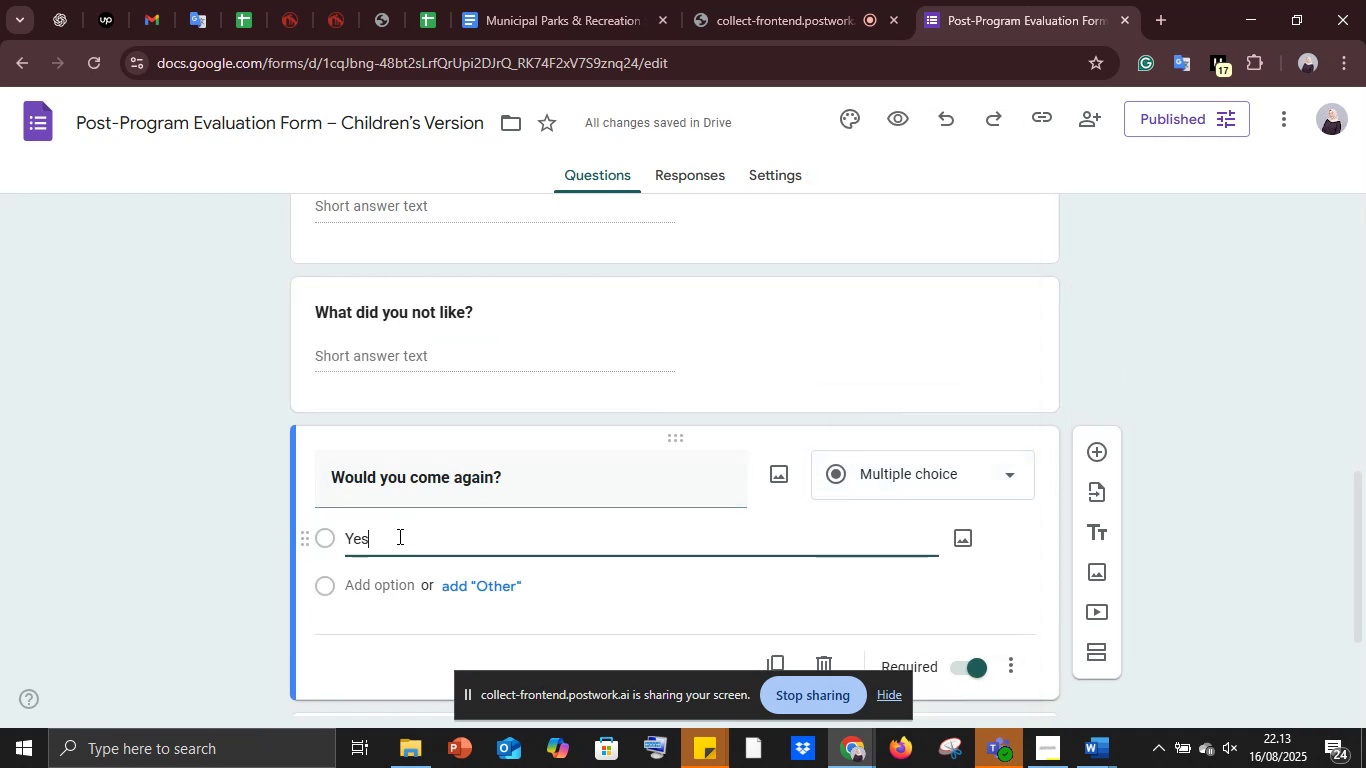 
scroll: coordinate [406, 581], scroll_direction: down, amount: 2.0
 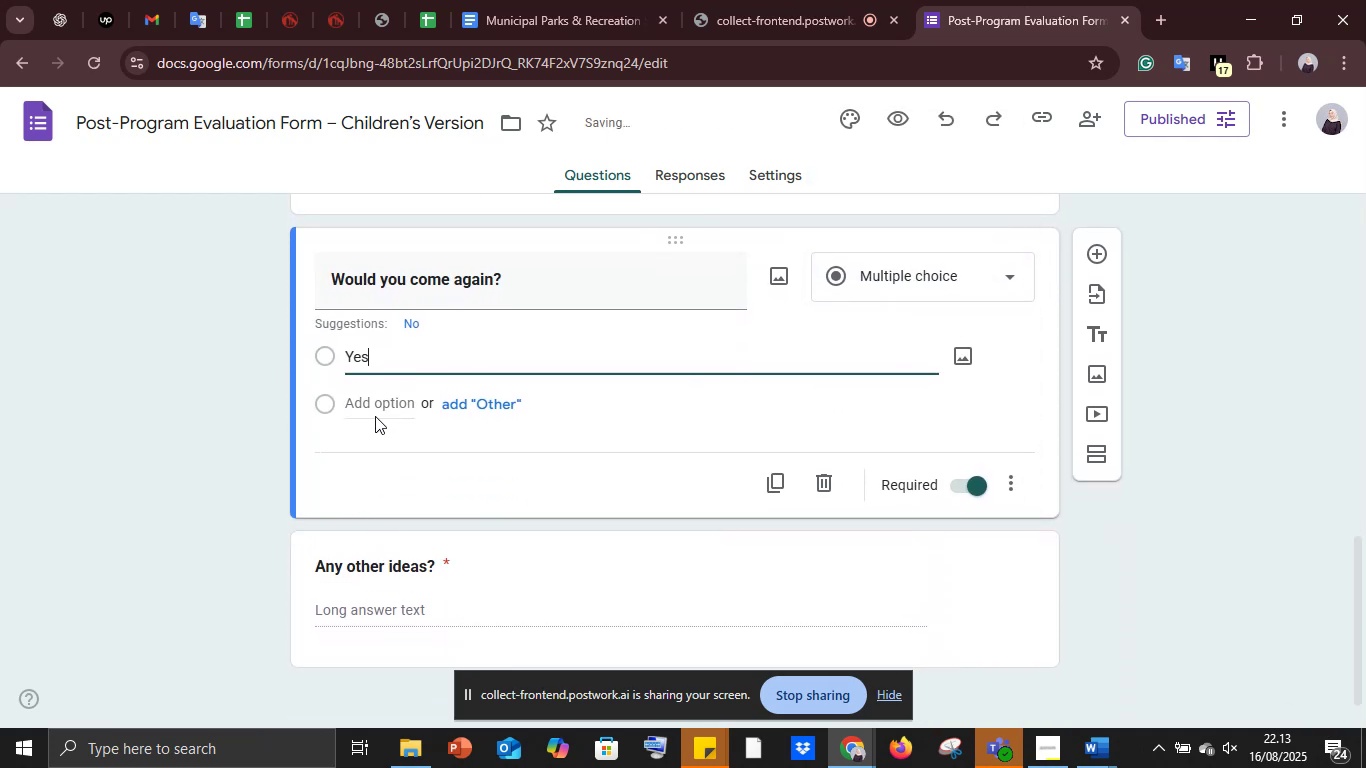 
left_click([373, 403])
 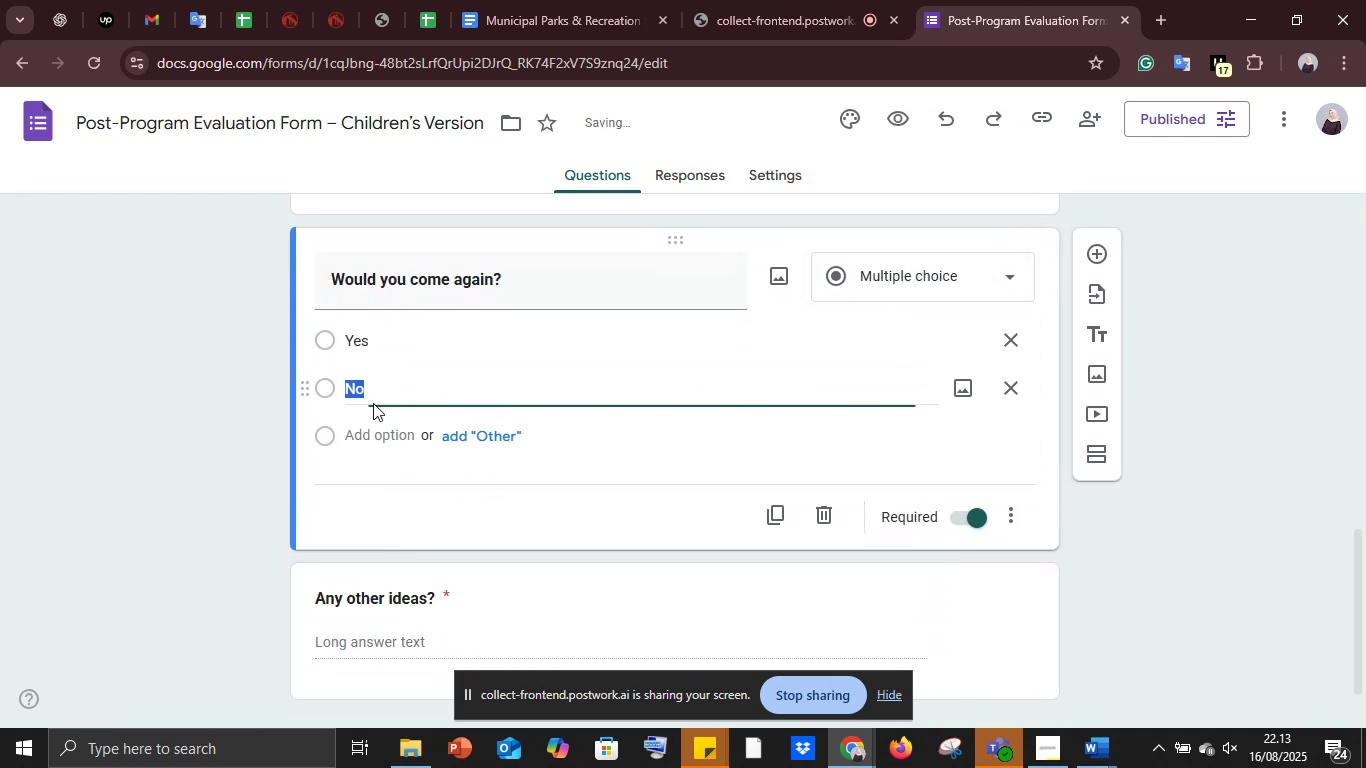 
key(Shift+ShiftLeft)
 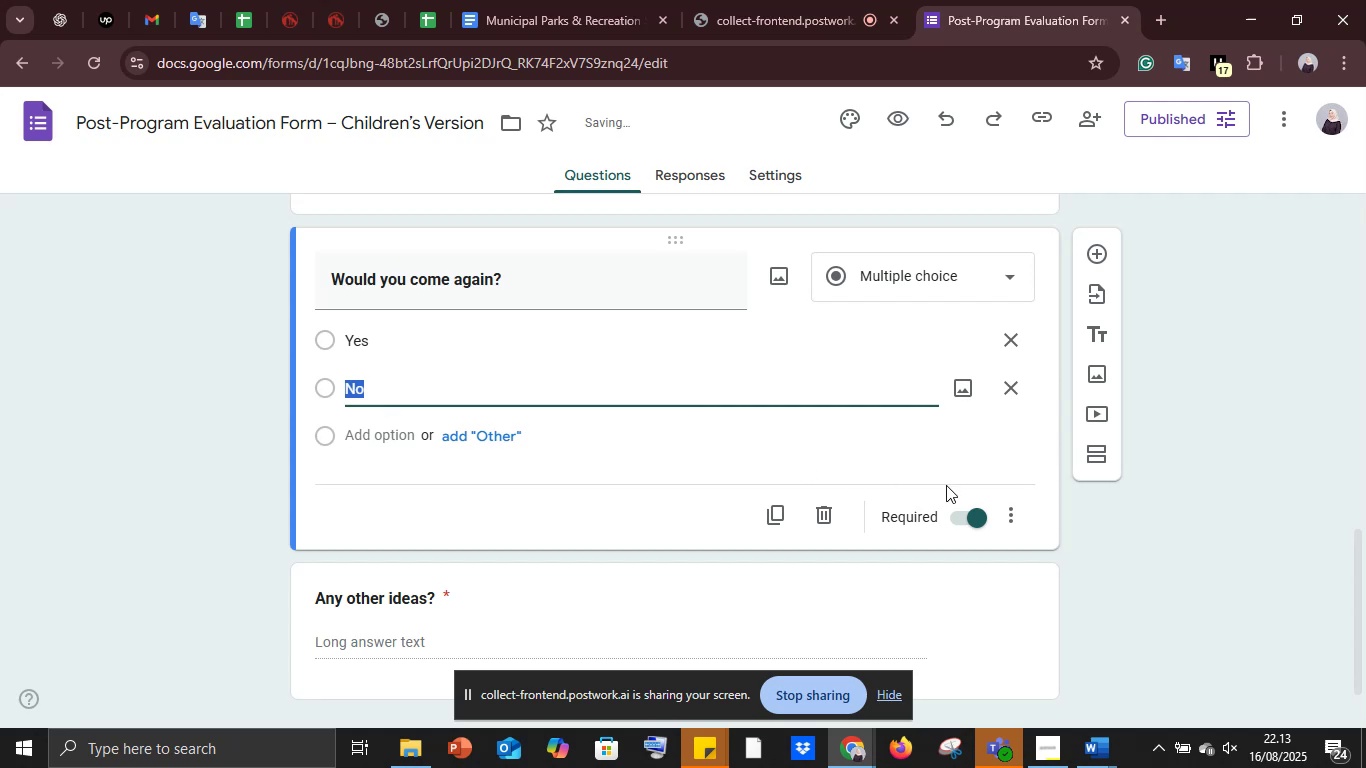 
left_click([955, 513])
 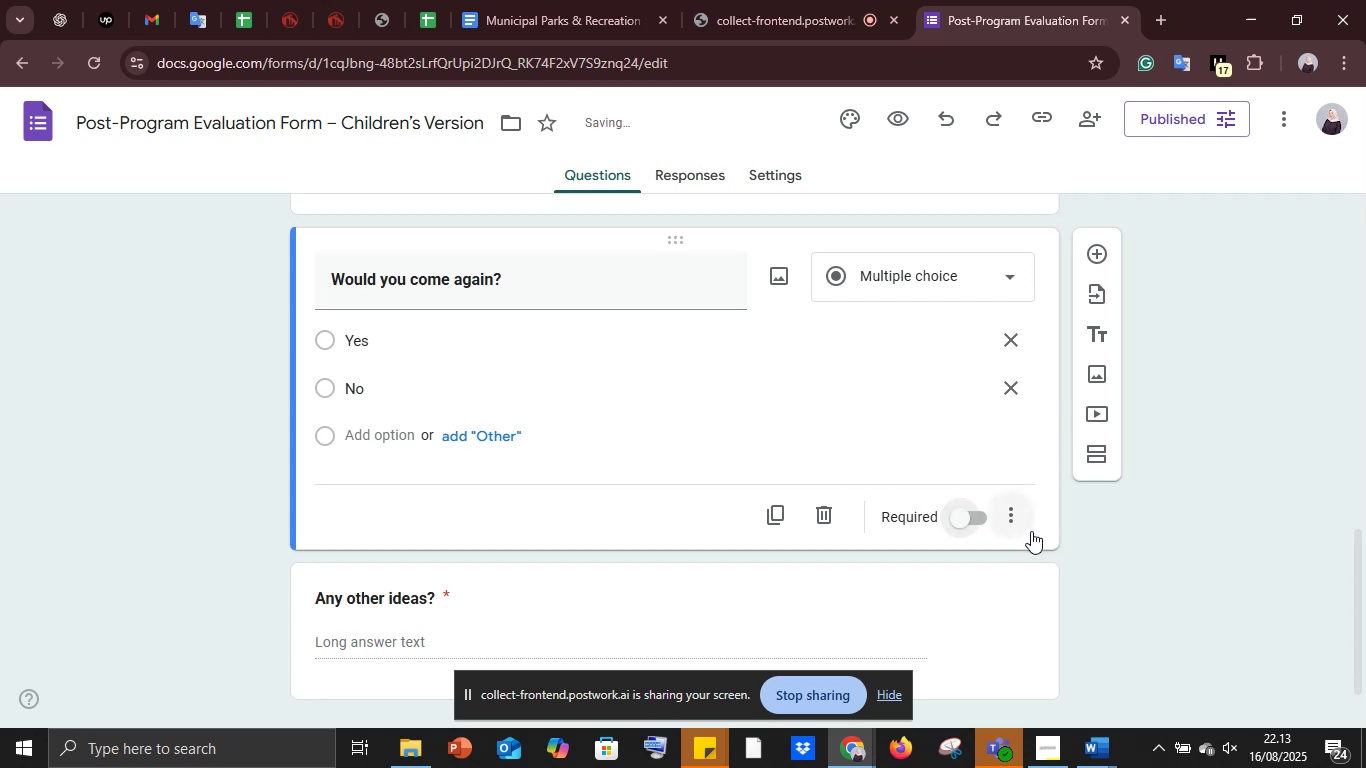 
scroll: coordinate [1035, 540], scroll_direction: down, amount: 2.0
 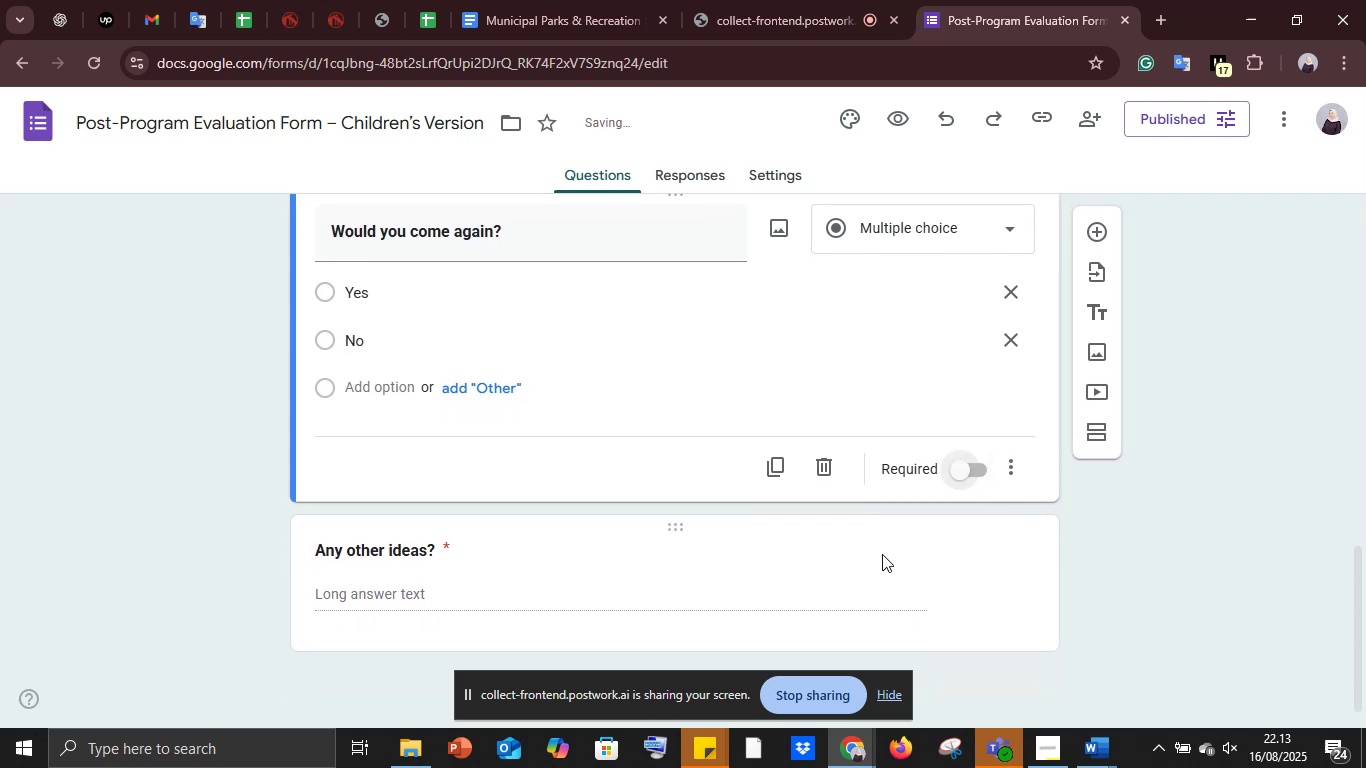 
left_click([882, 554])
 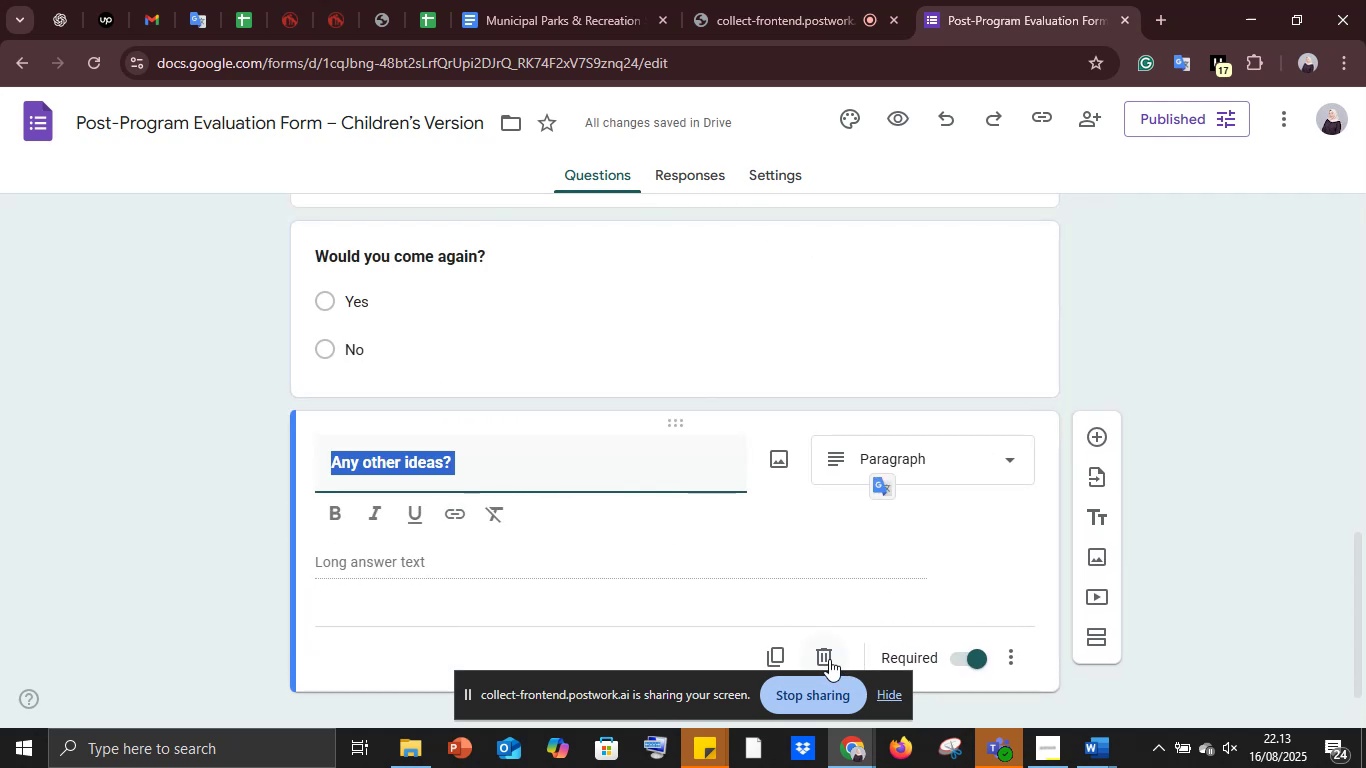 
left_click([827, 658])
 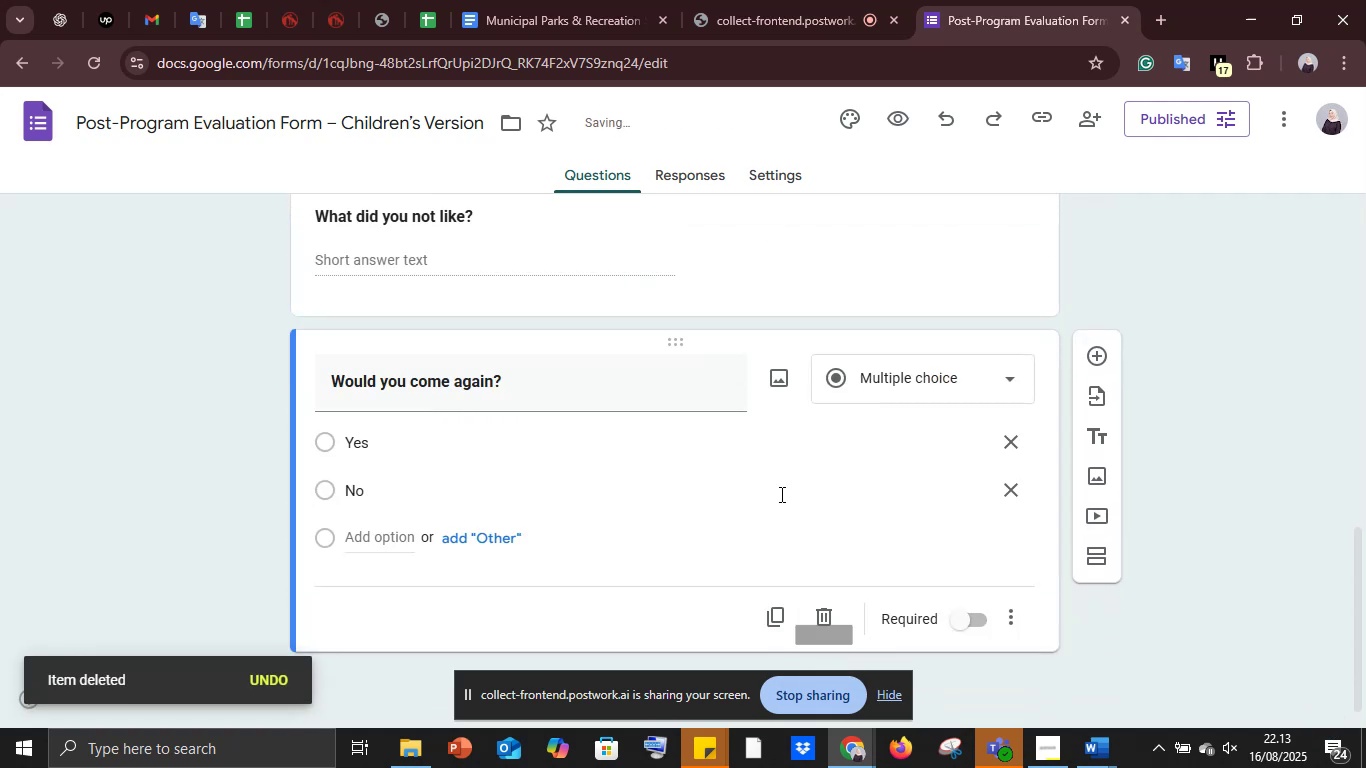 
scroll: coordinate [724, 482], scroll_direction: up, amount: 21.0
 